 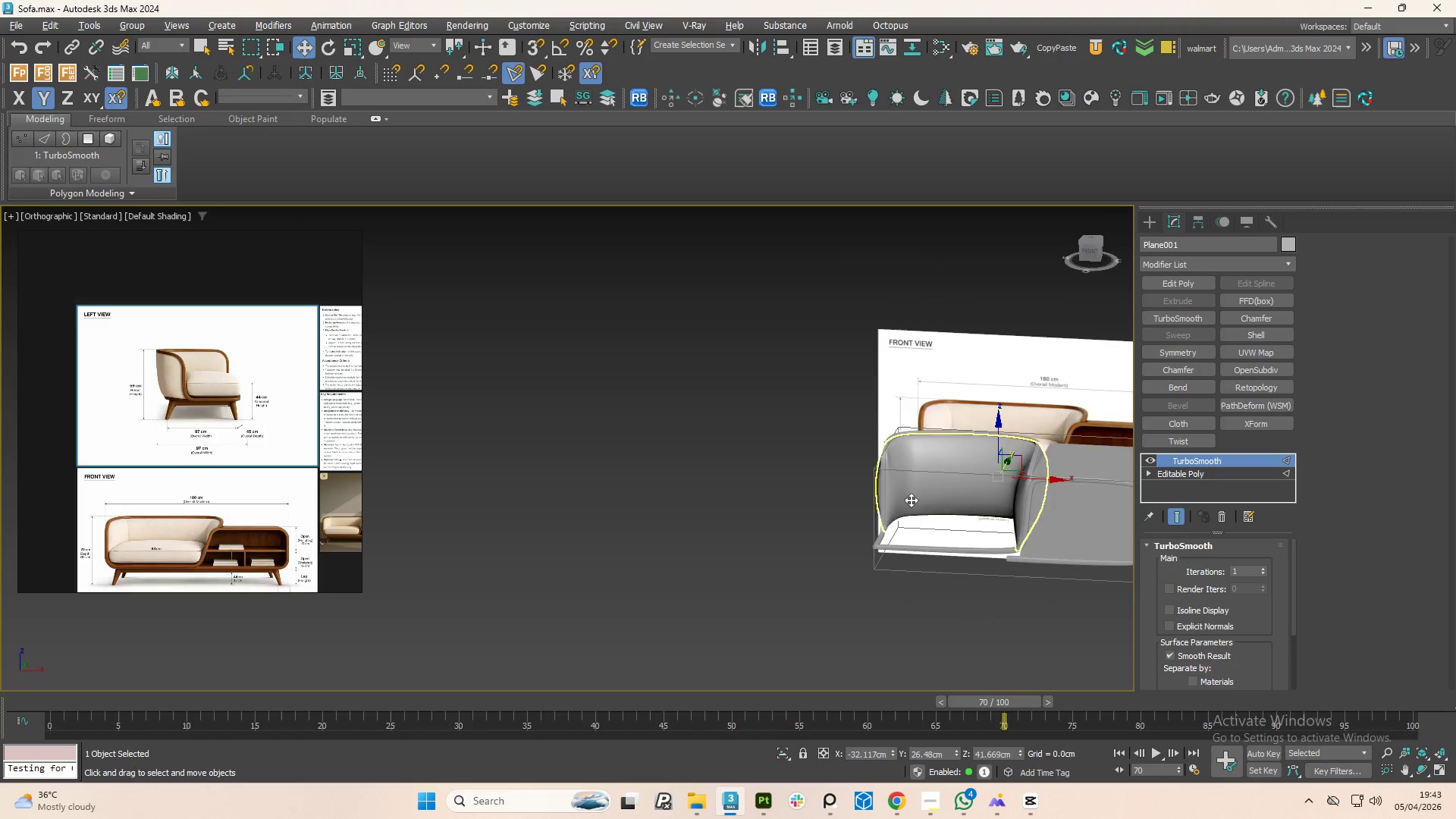 
hold_key(key=AltLeft, duration=2.92)
left_click([1048, 544])
 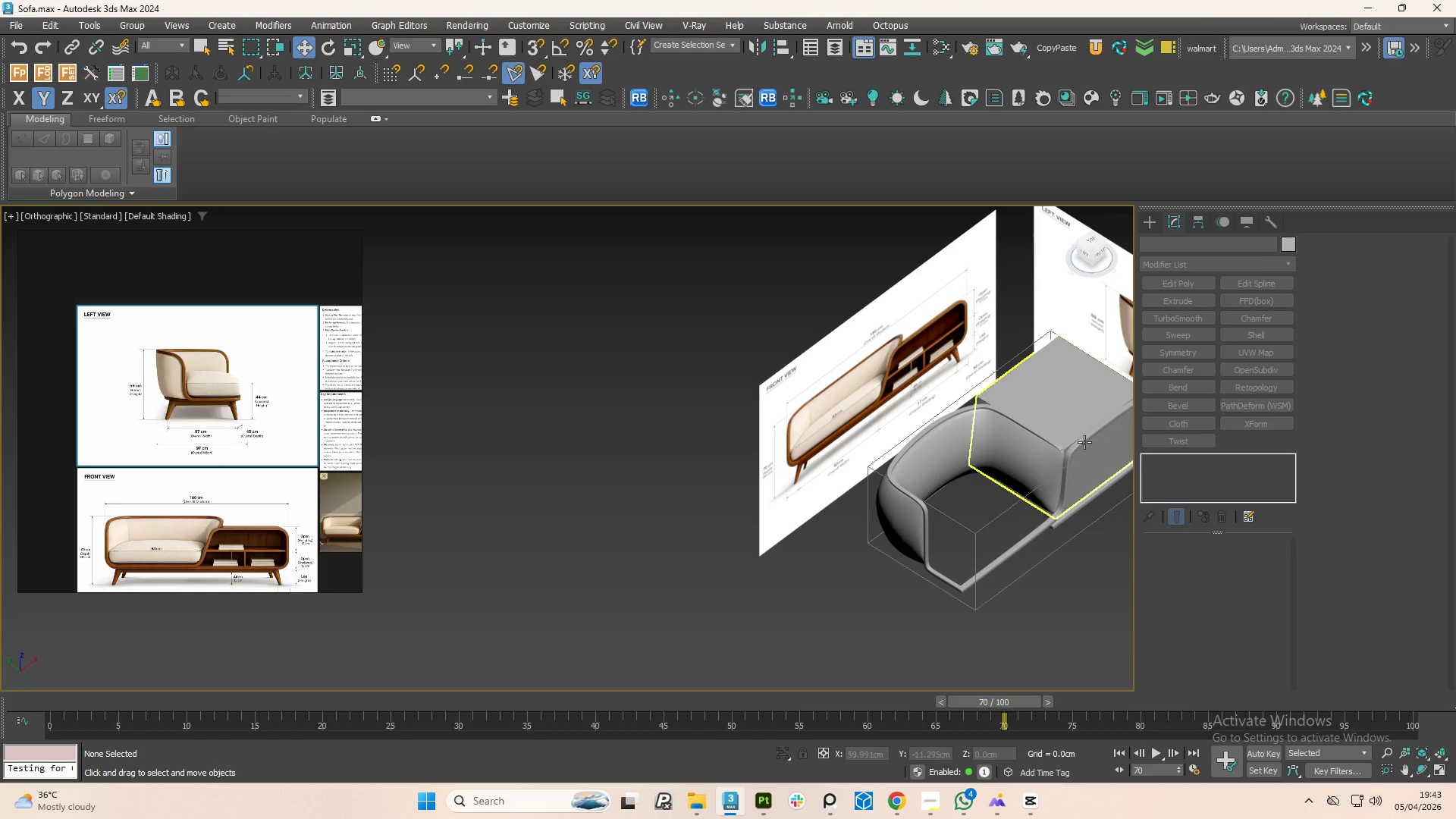 
scroll: coordinate [1068, 410], scroll_direction: up, amount: 3.0
 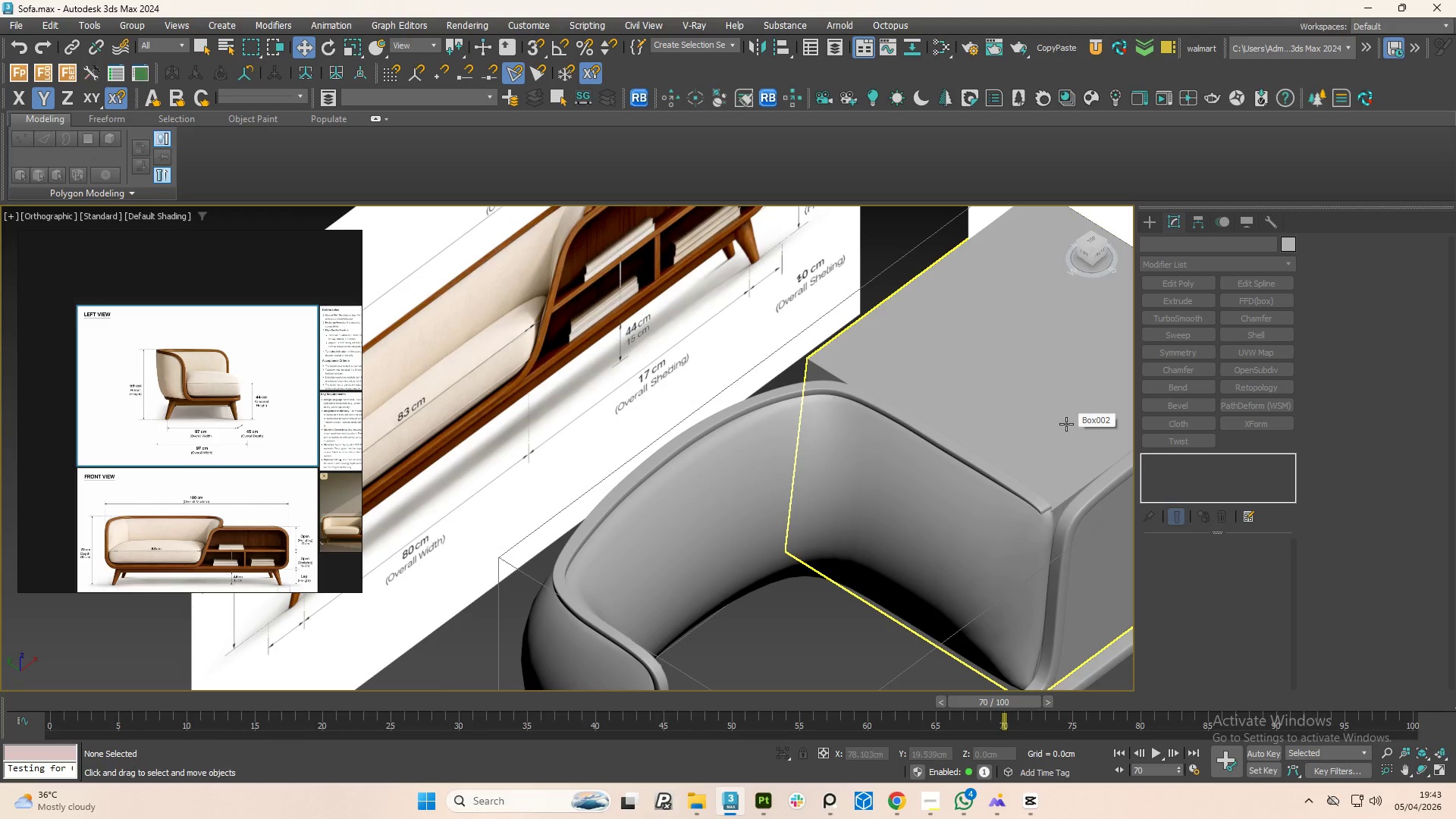 
hold_key(key=AltLeft, duration=1.52)
 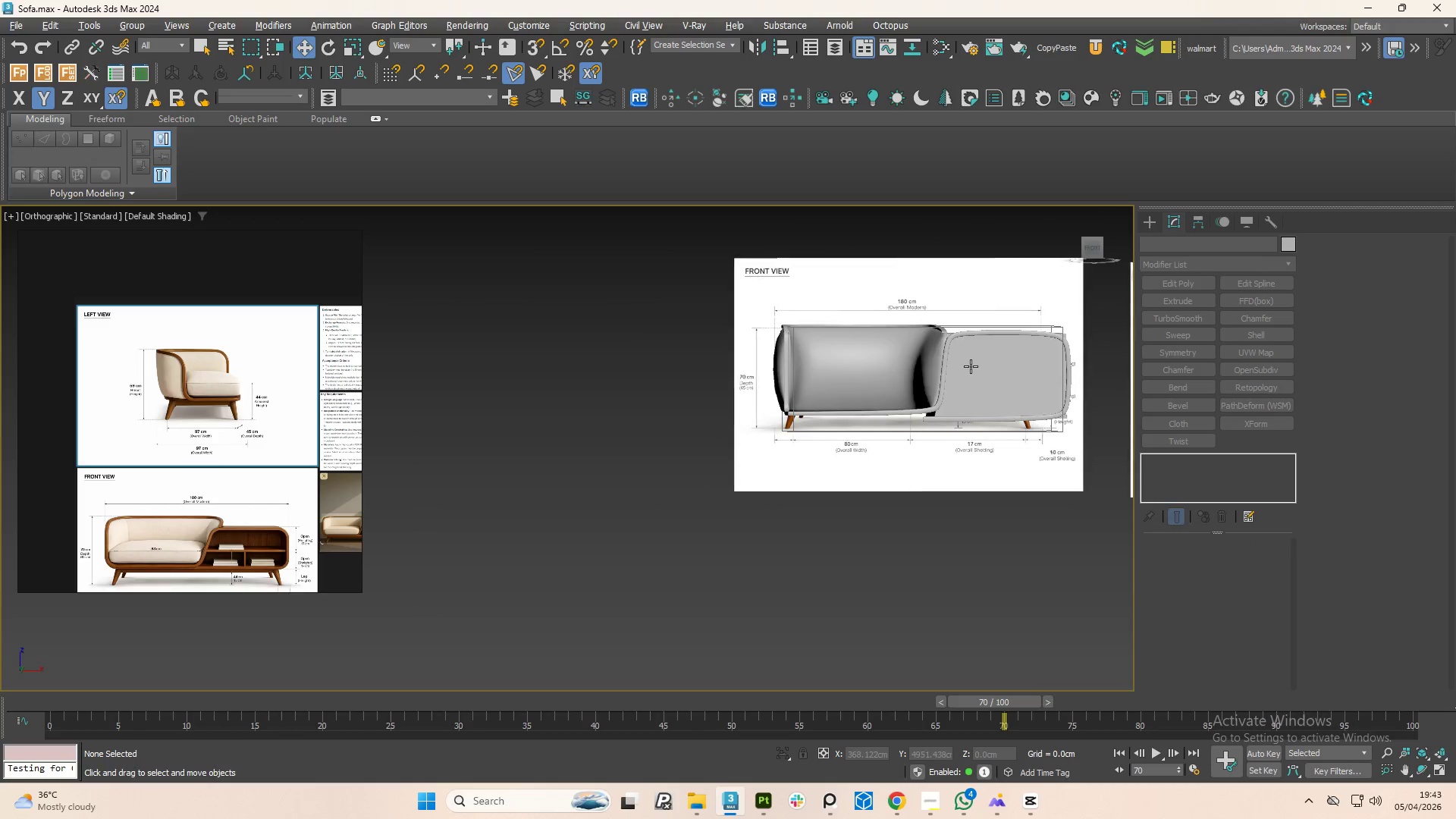 
scroll: coordinate [1018, 409], scroll_direction: down, amount: 3.0
 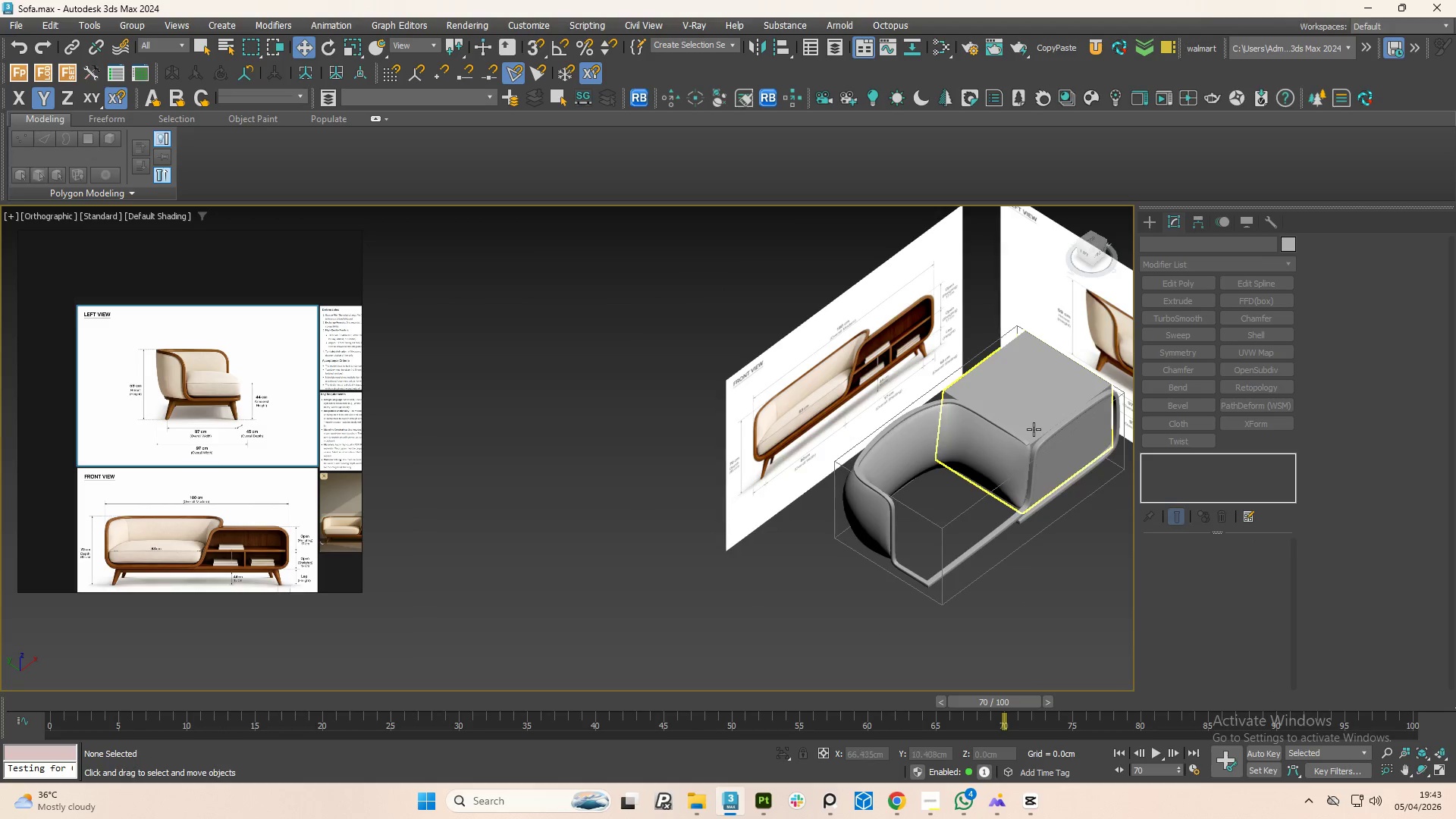 
hold_key(key=AltLeft, duration=1.52)
 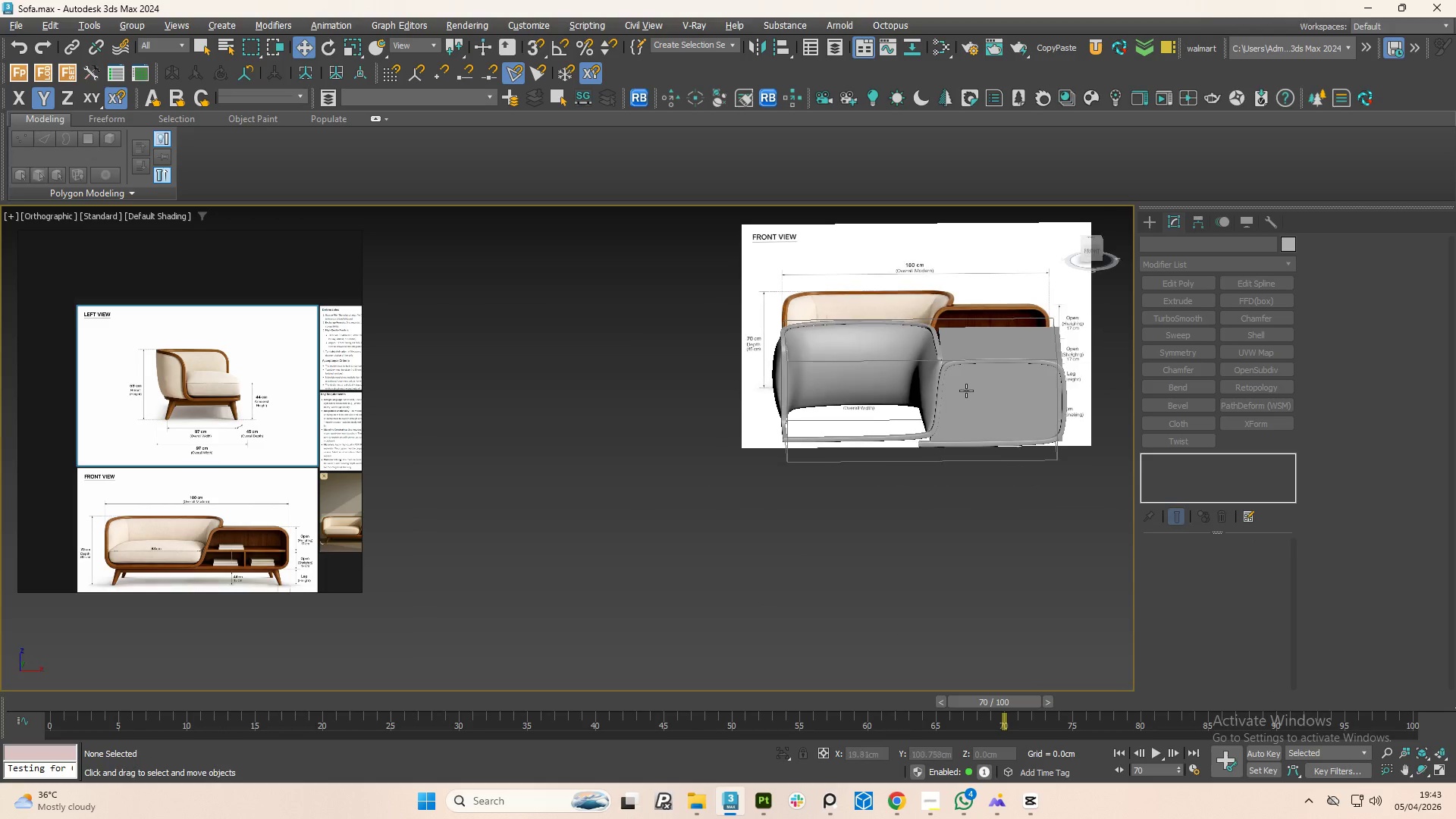 
hold_key(key=AltLeft, duration=1.5)
 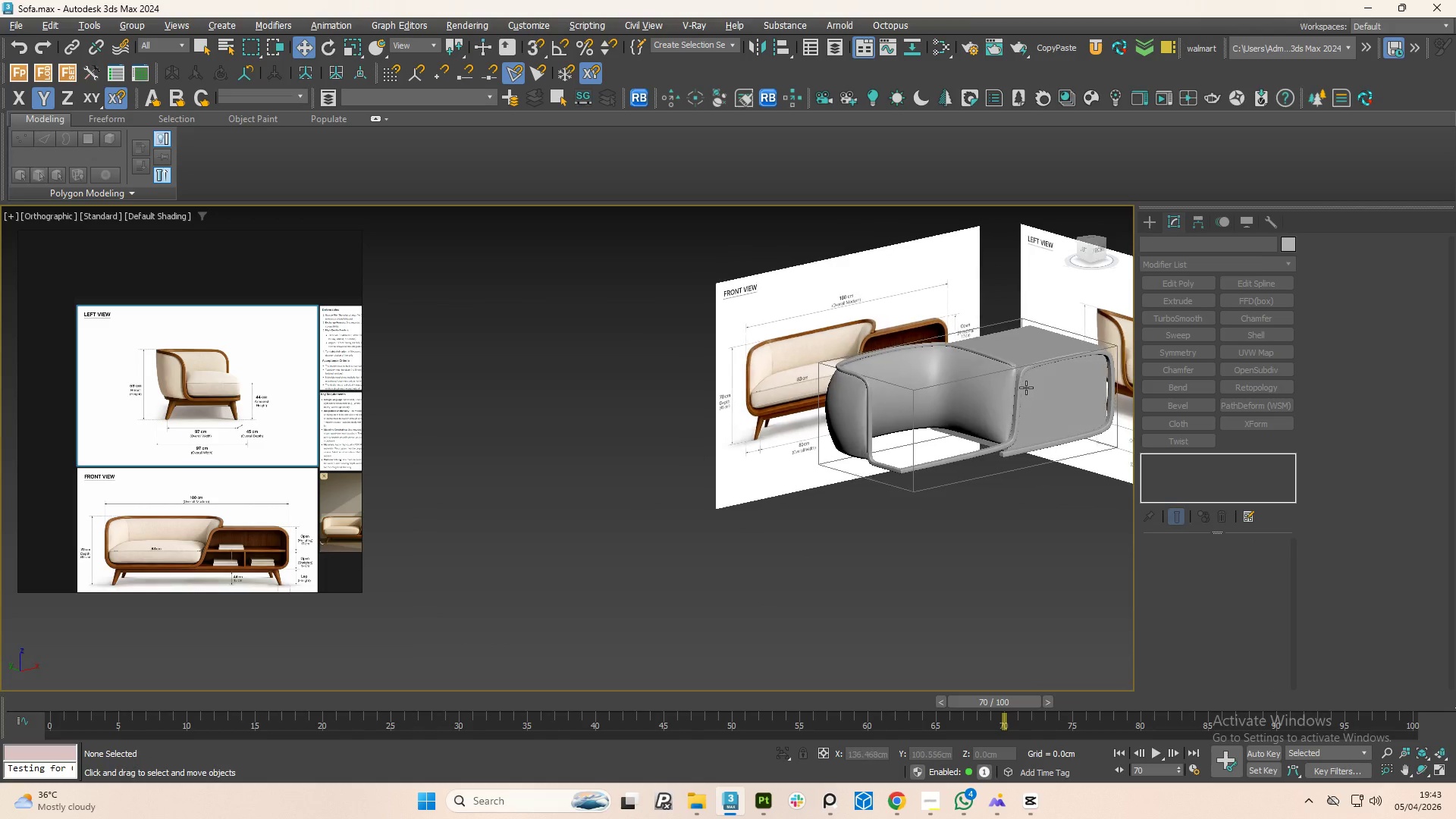 
hold_key(key=AltLeft, duration=1.5)
 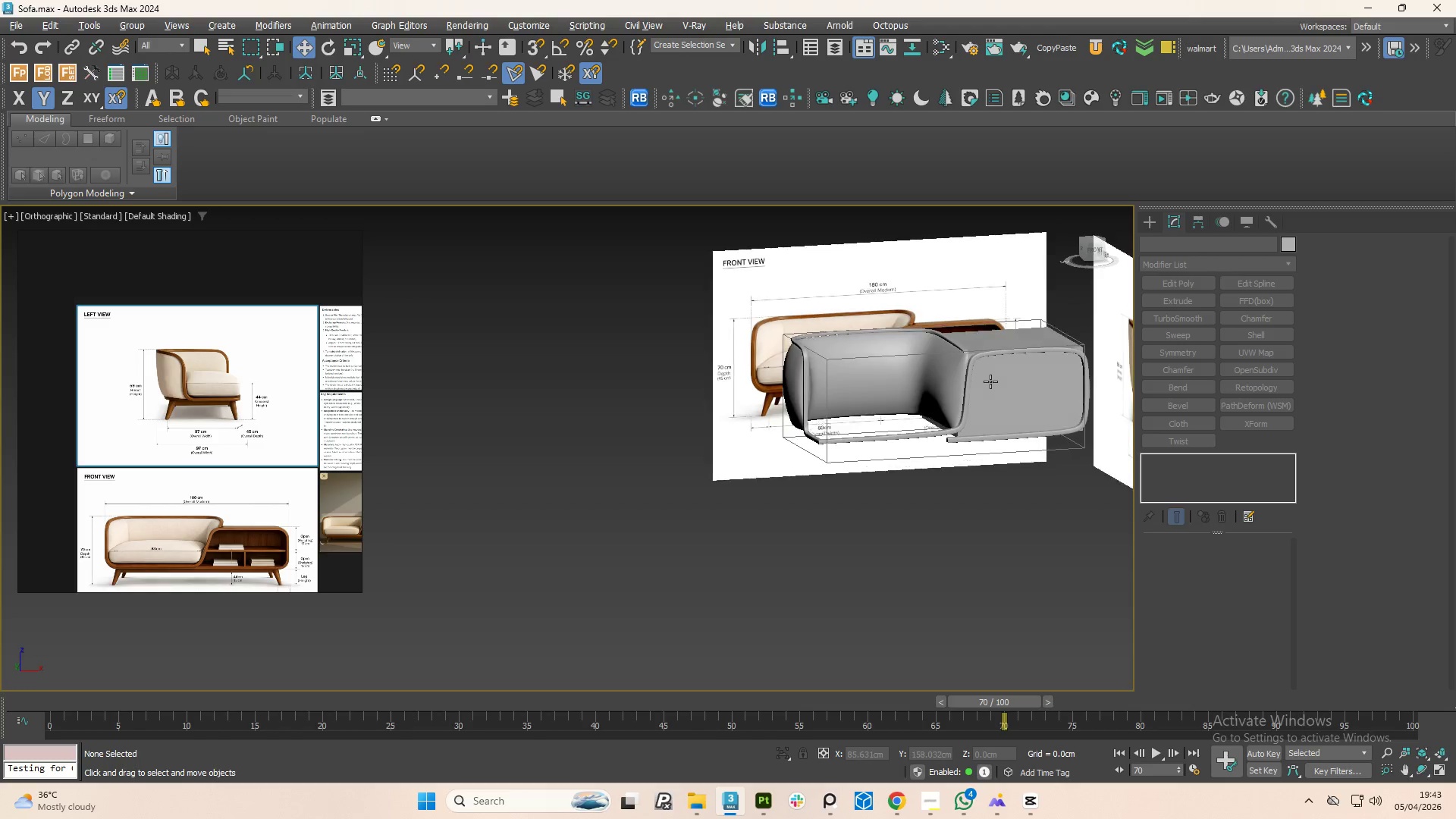 
hold_key(key=AltLeft, duration=1.36)
 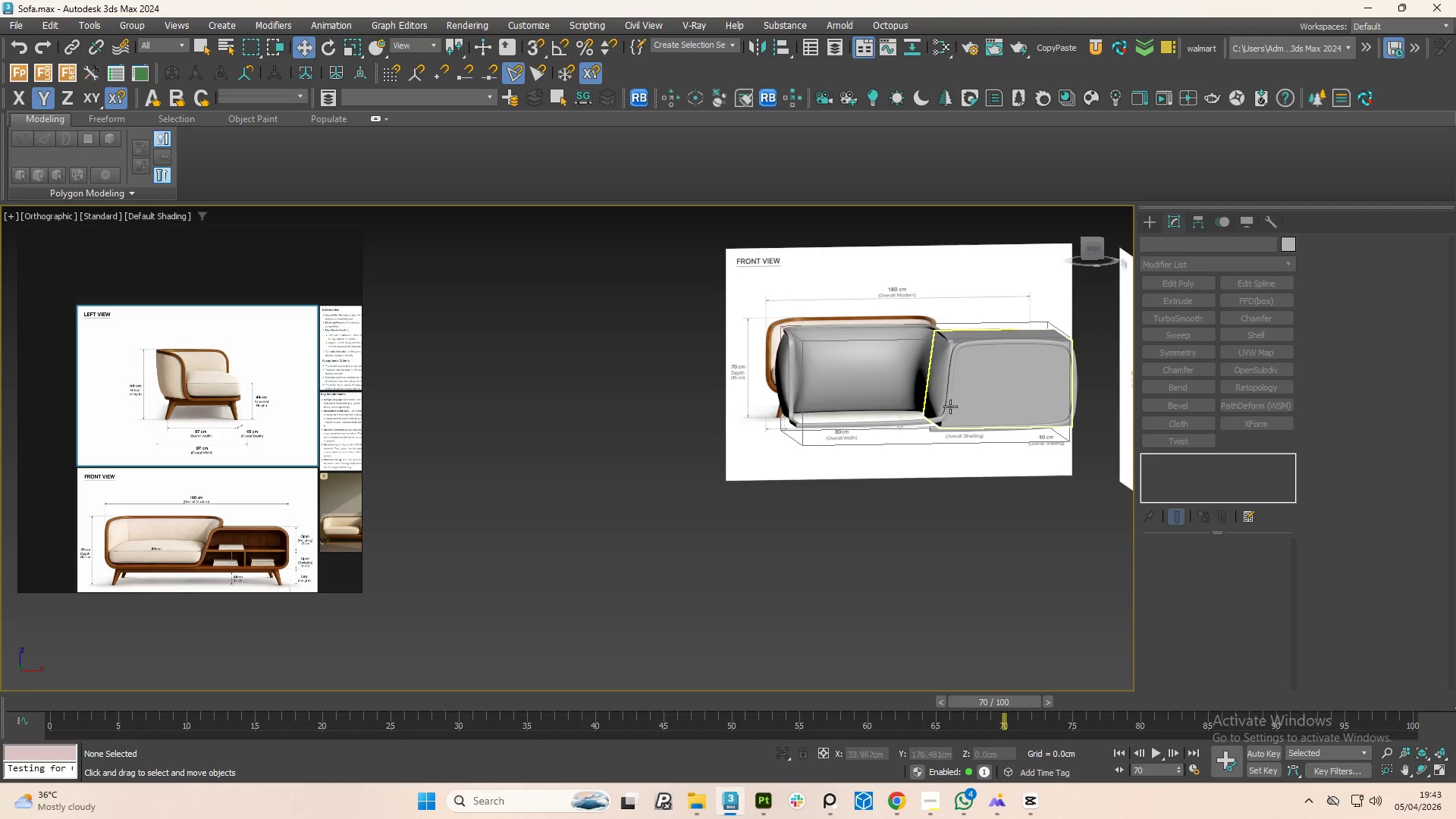 
scroll: coordinate [949, 406], scroll_direction: up, amount: 3.0
 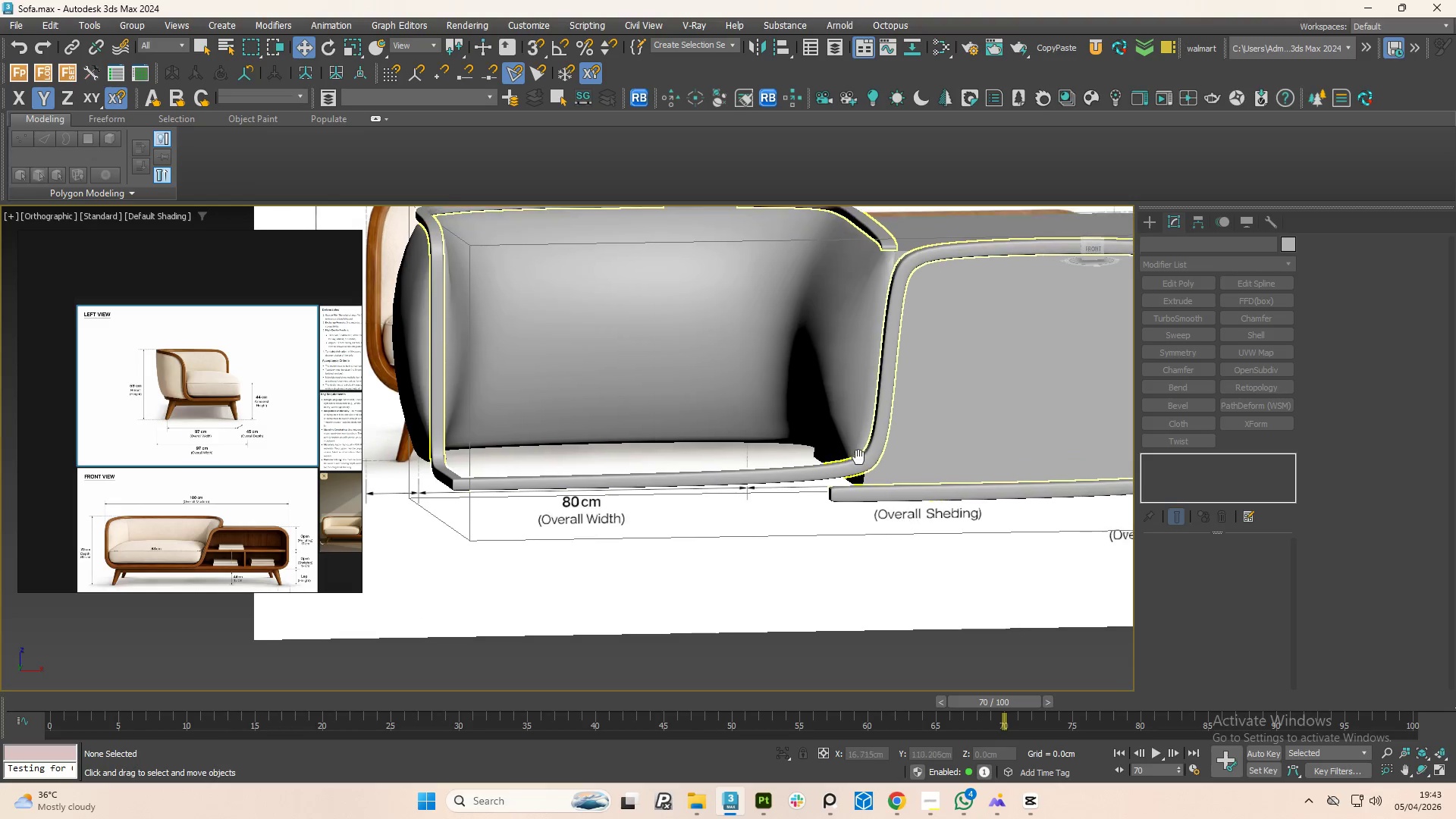 
hold_key(key=AltLeft, duration=0.88)
 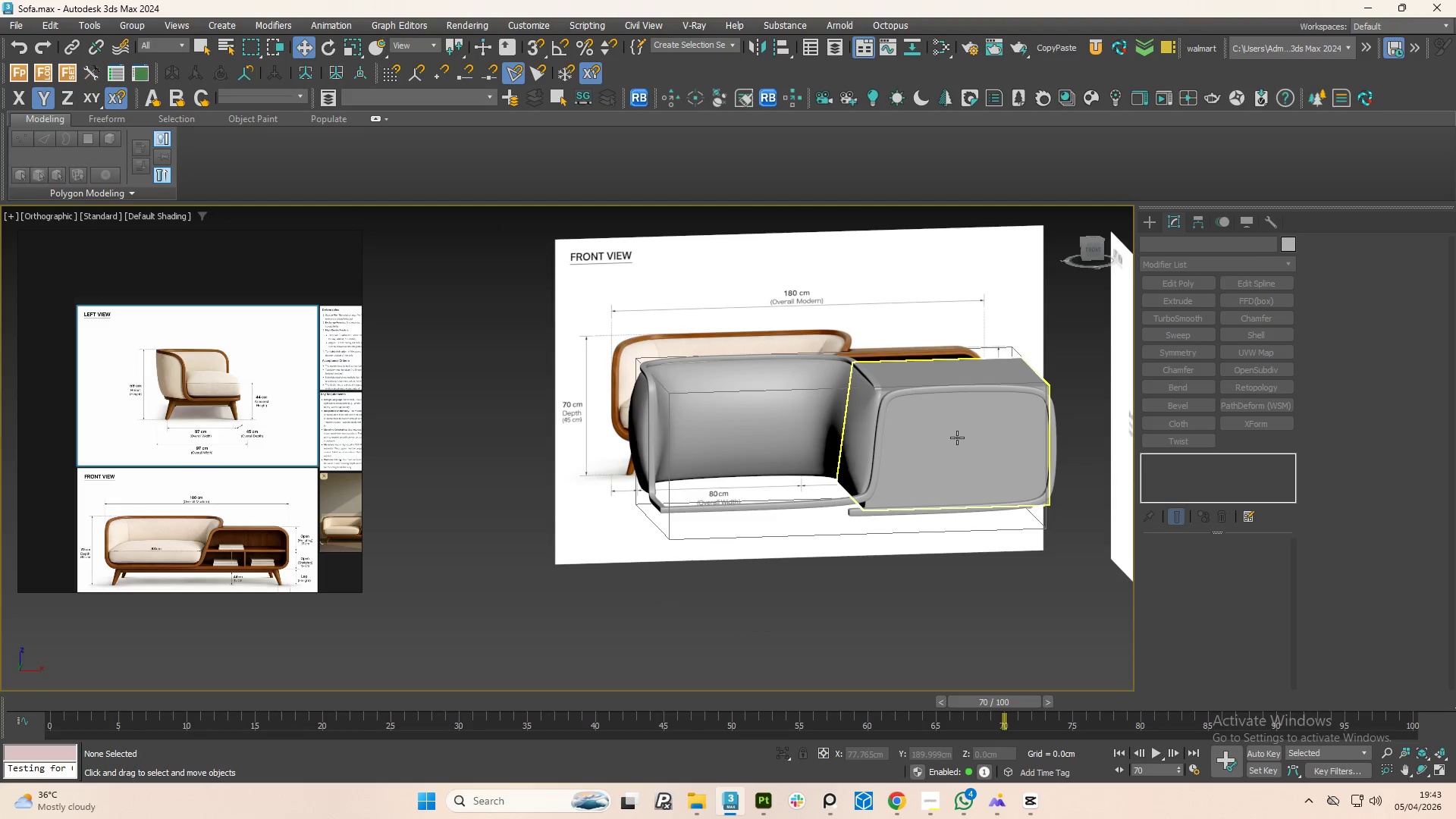 
scroll: coordinate [853, 461], scroll_direction: down, amount: 2.0
 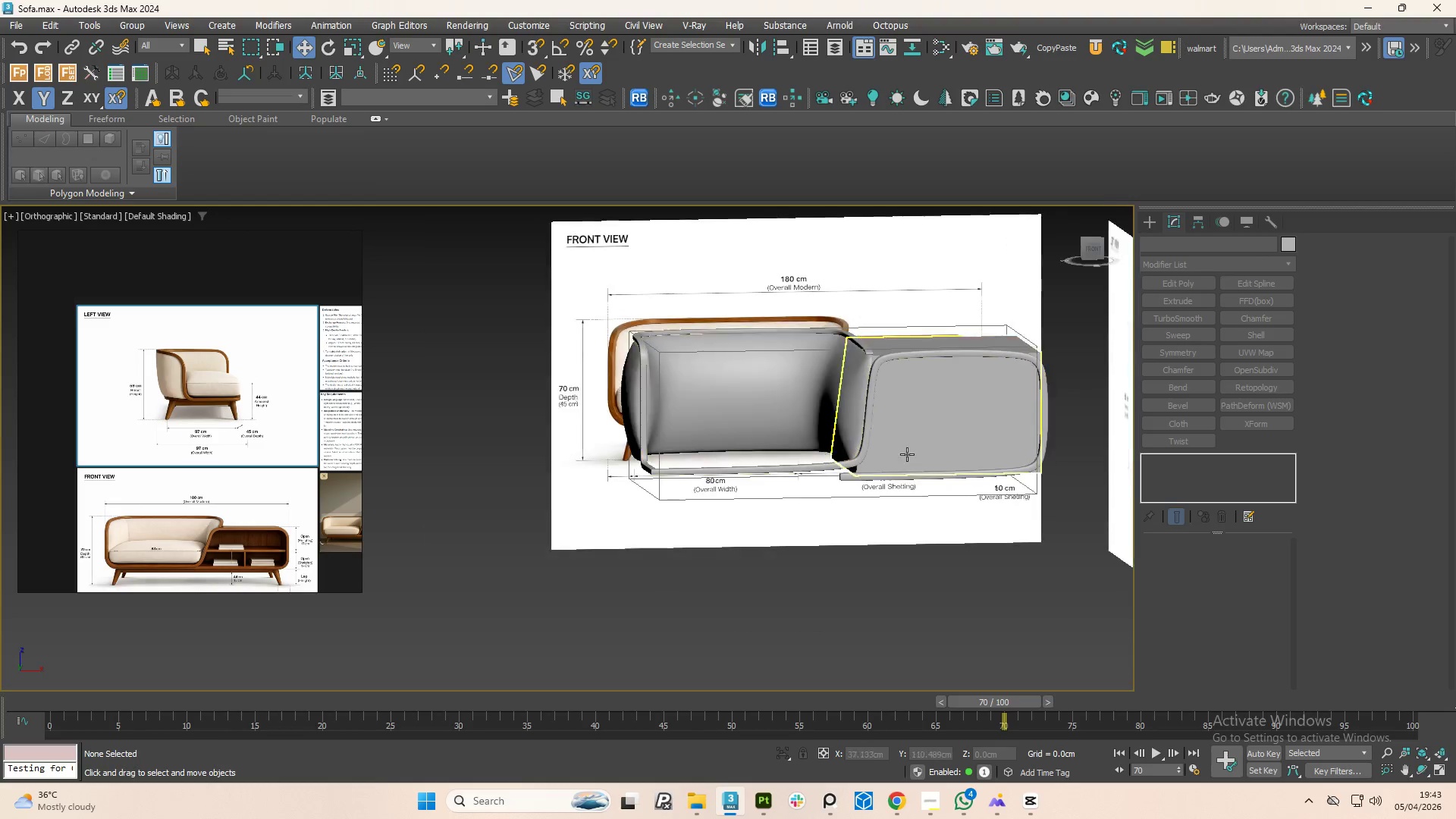 
left_click([957, 438])
 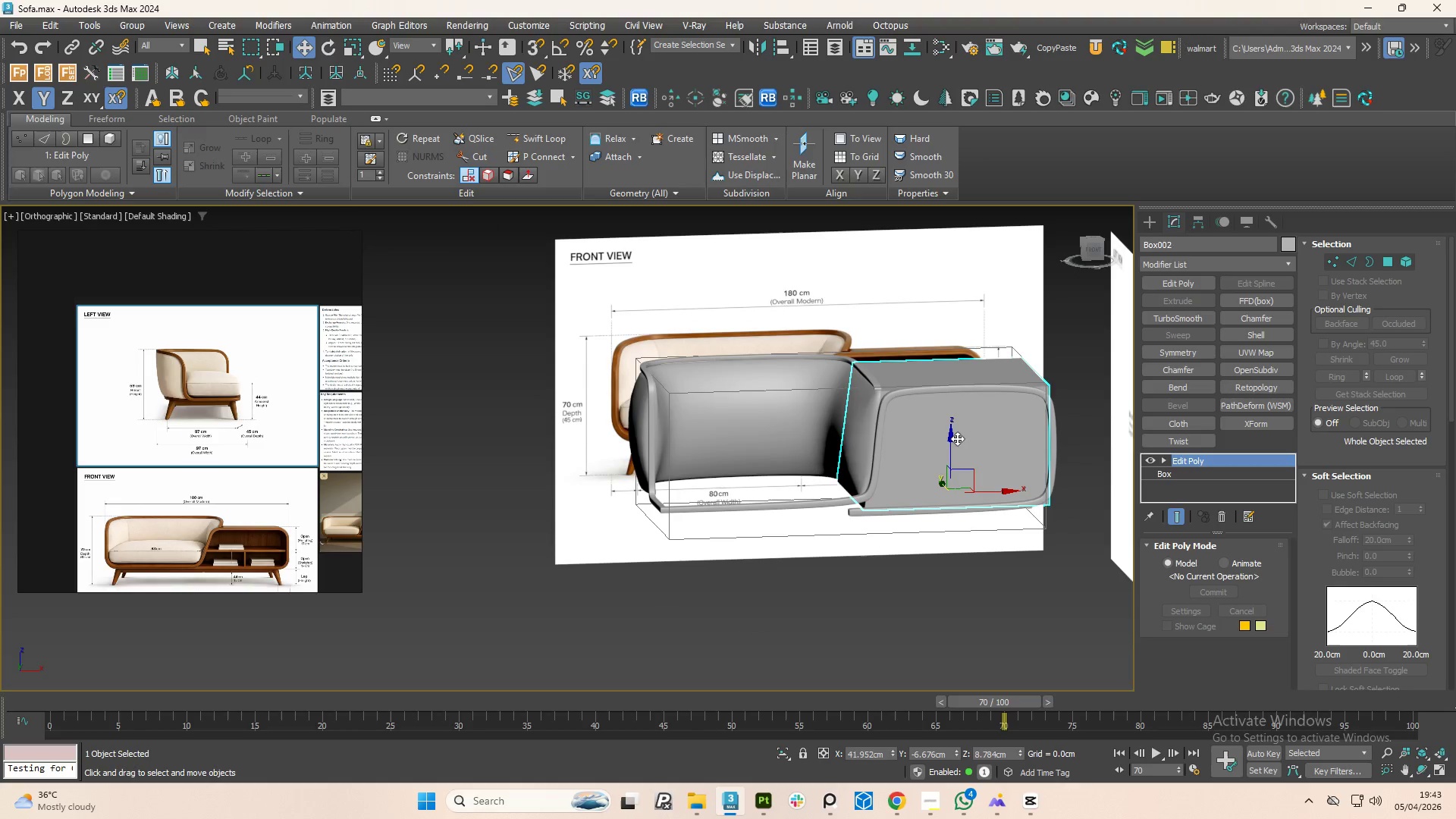 
hold_key(key=AltLeft, duration=1.5)
 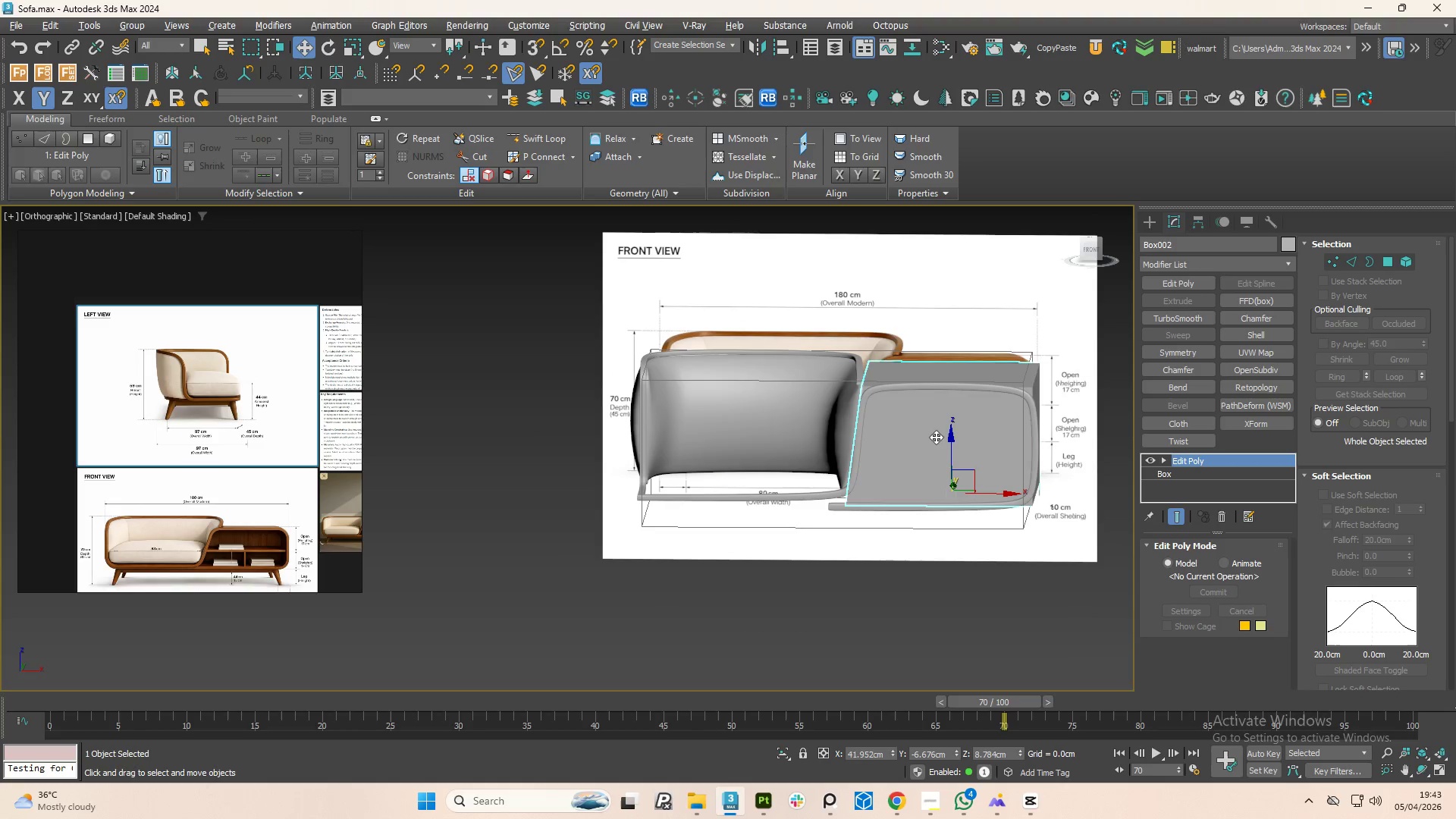 
key(Alt+AltLeft)
 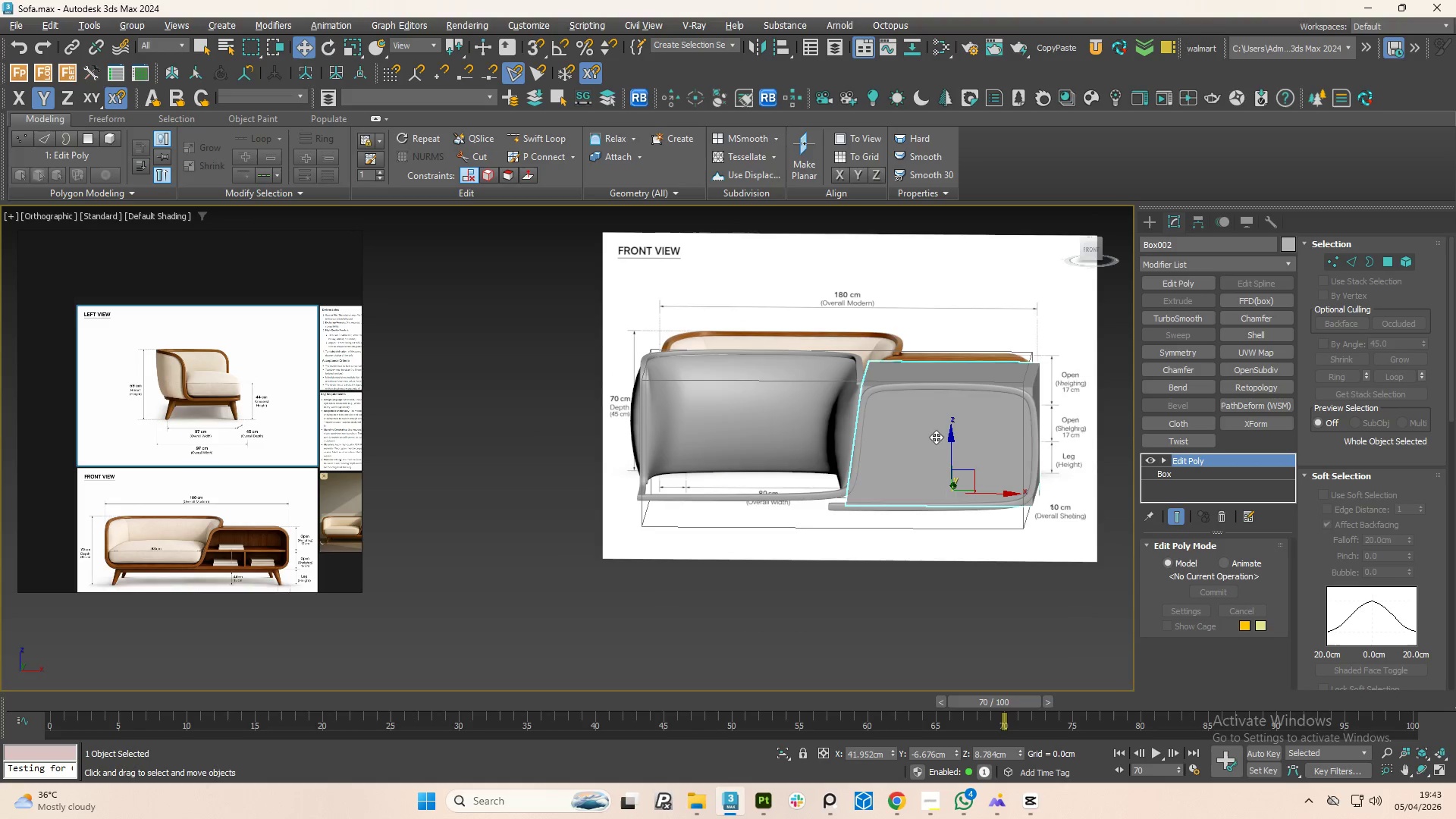 
key(Alt+AltLeft)
 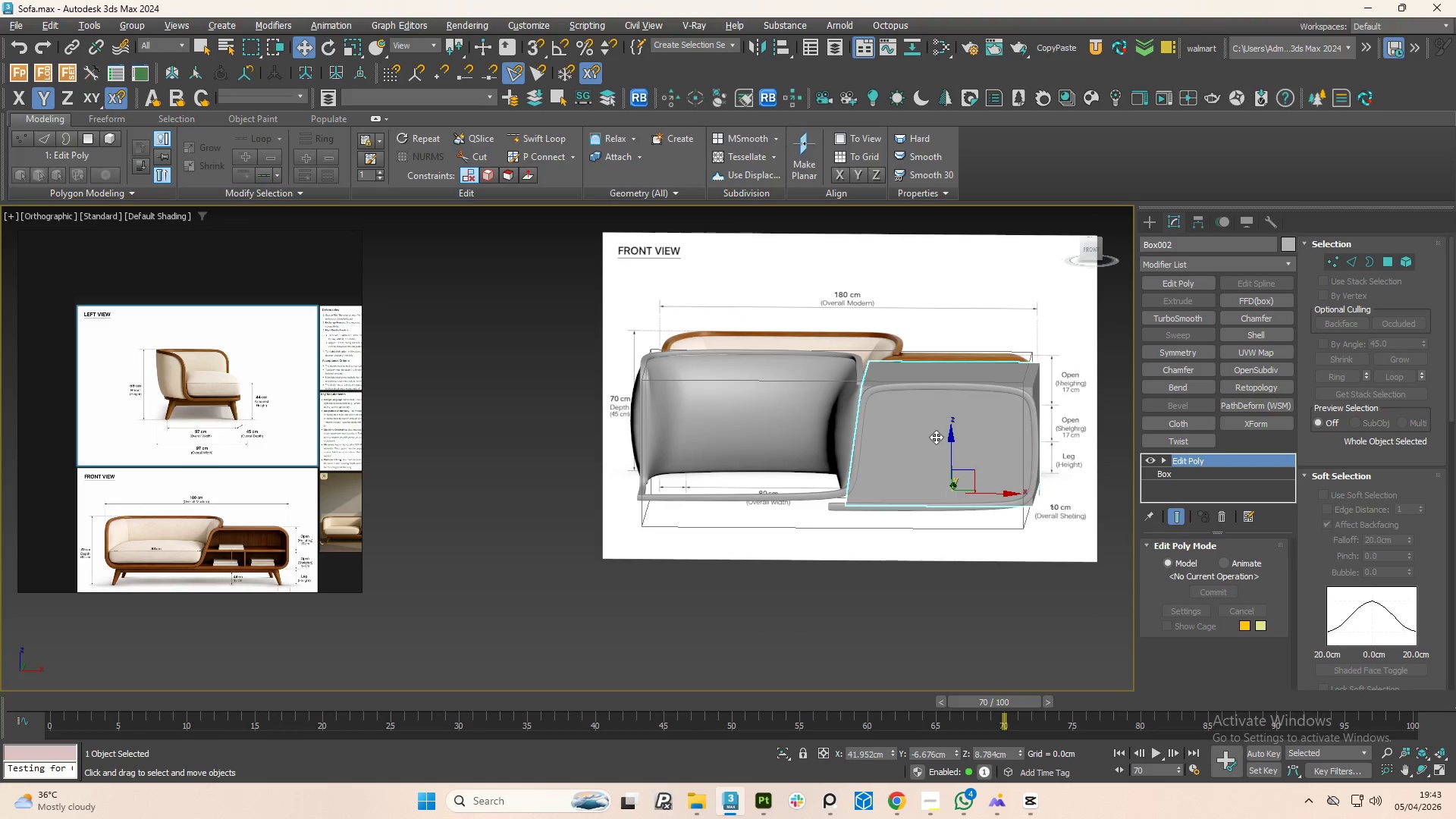 
key(Alt+AltLeft)
 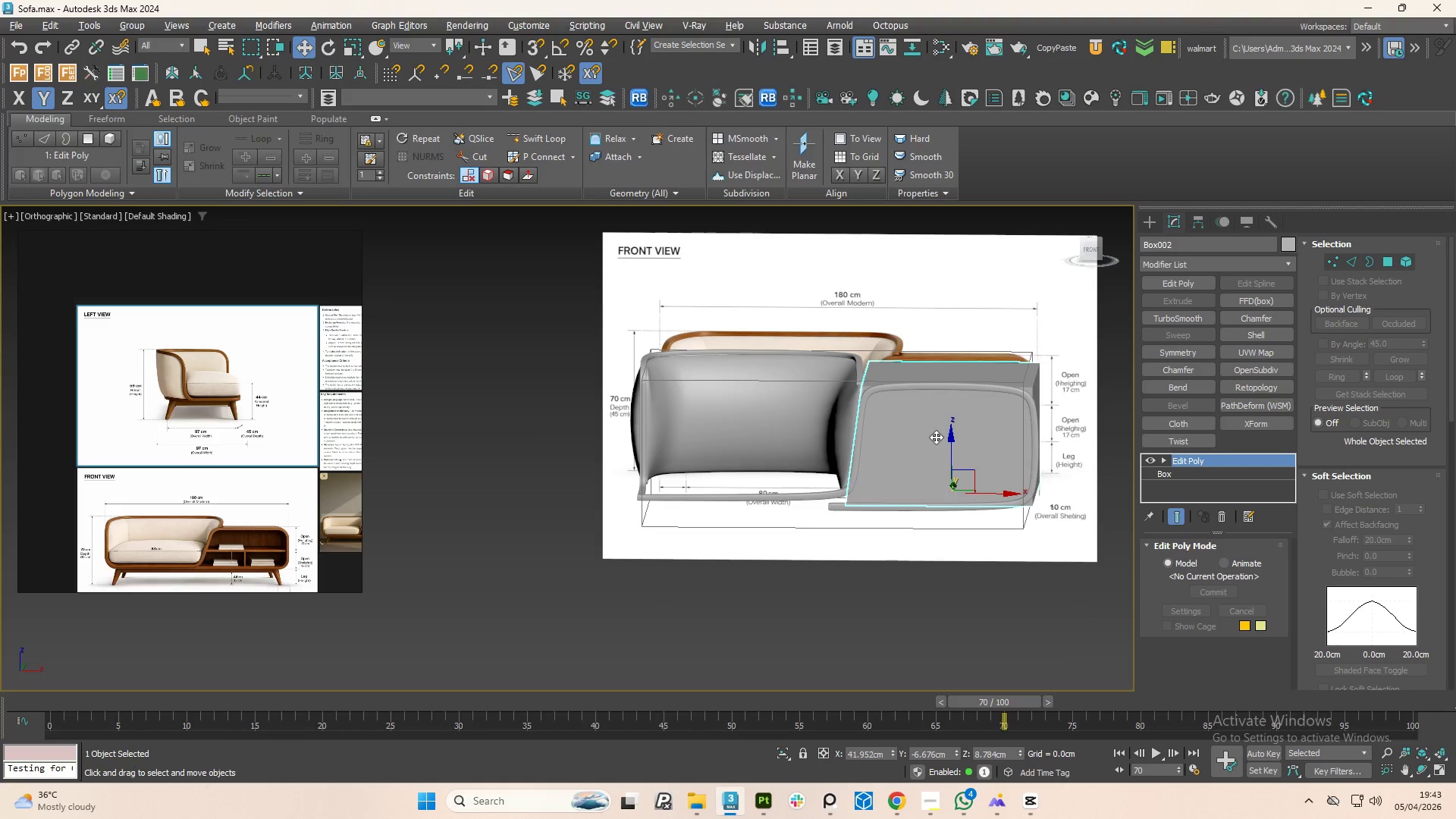 
key(Alt+AltLeft)
 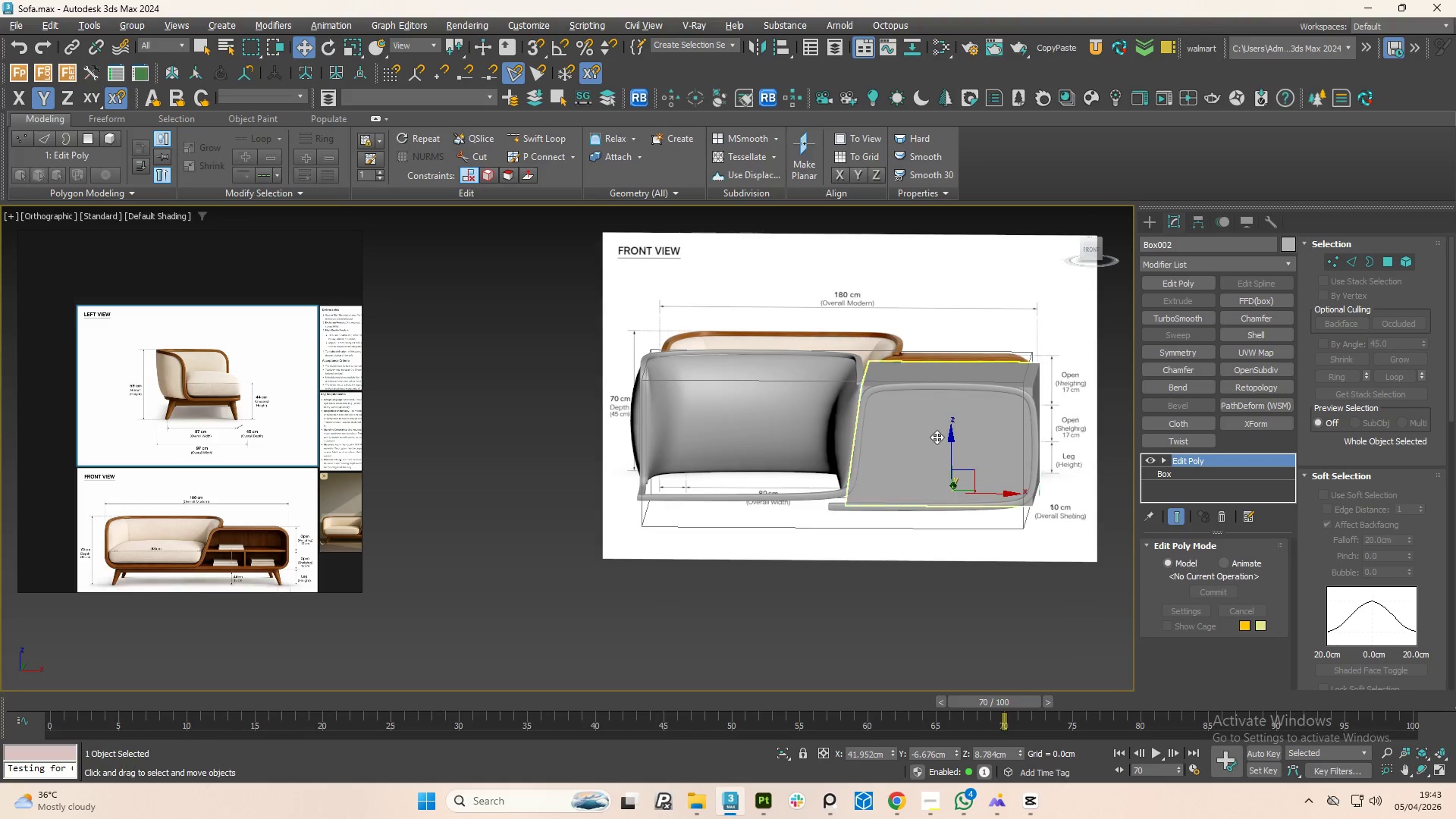 
hold_key(key=AltLeft, duration=13.61)
 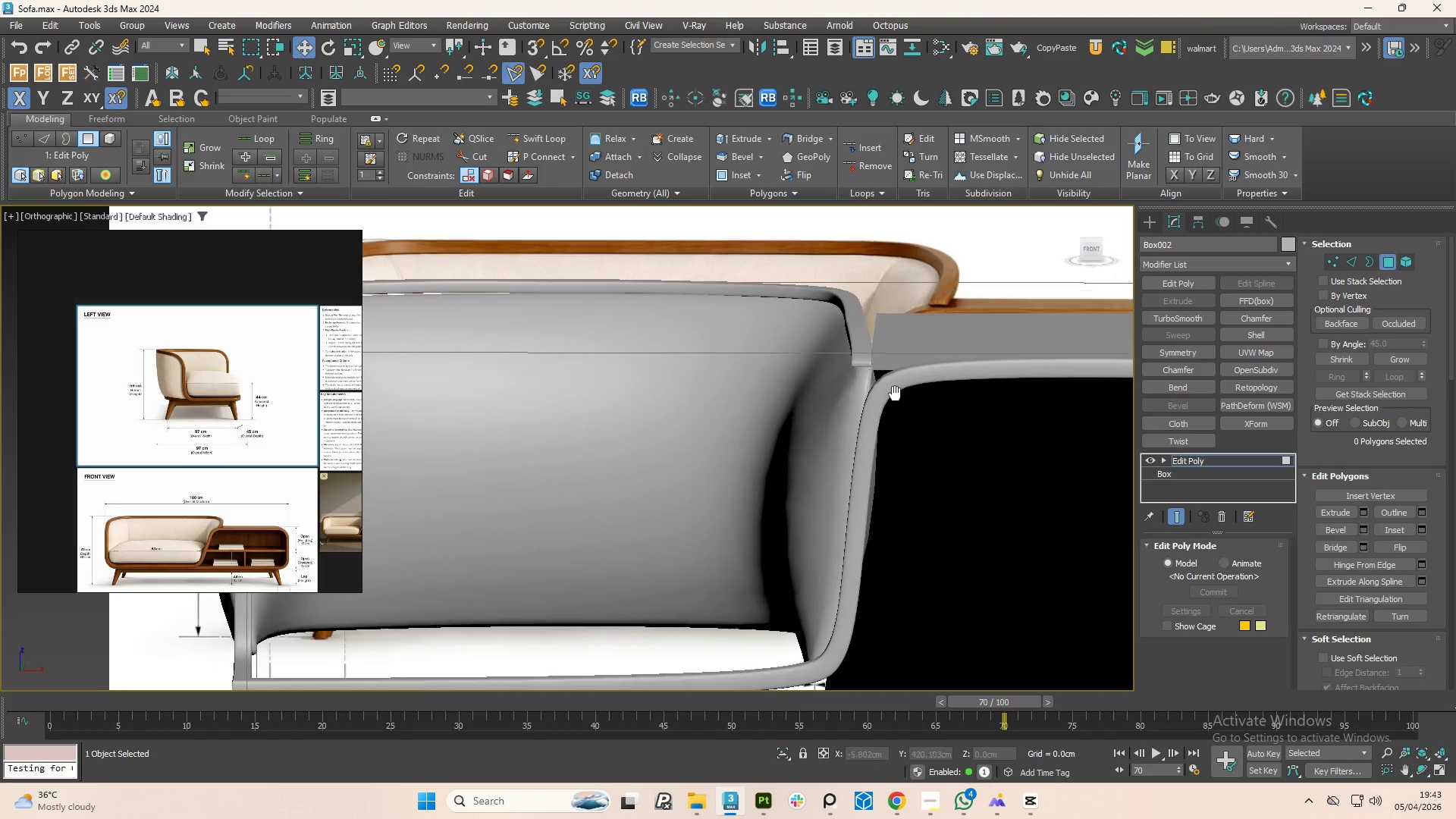 
key(4)
 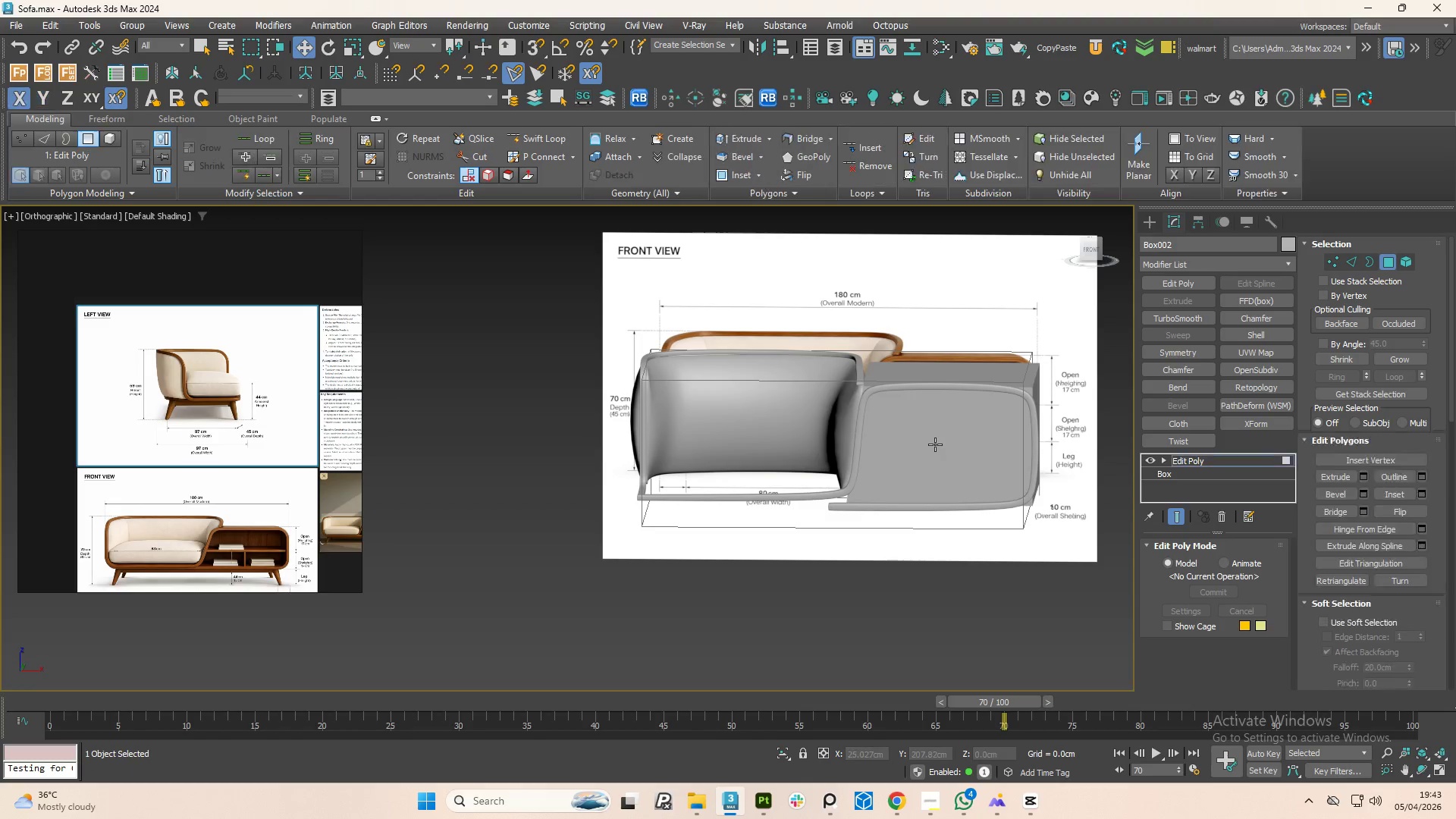 
left_click([935, 444])
 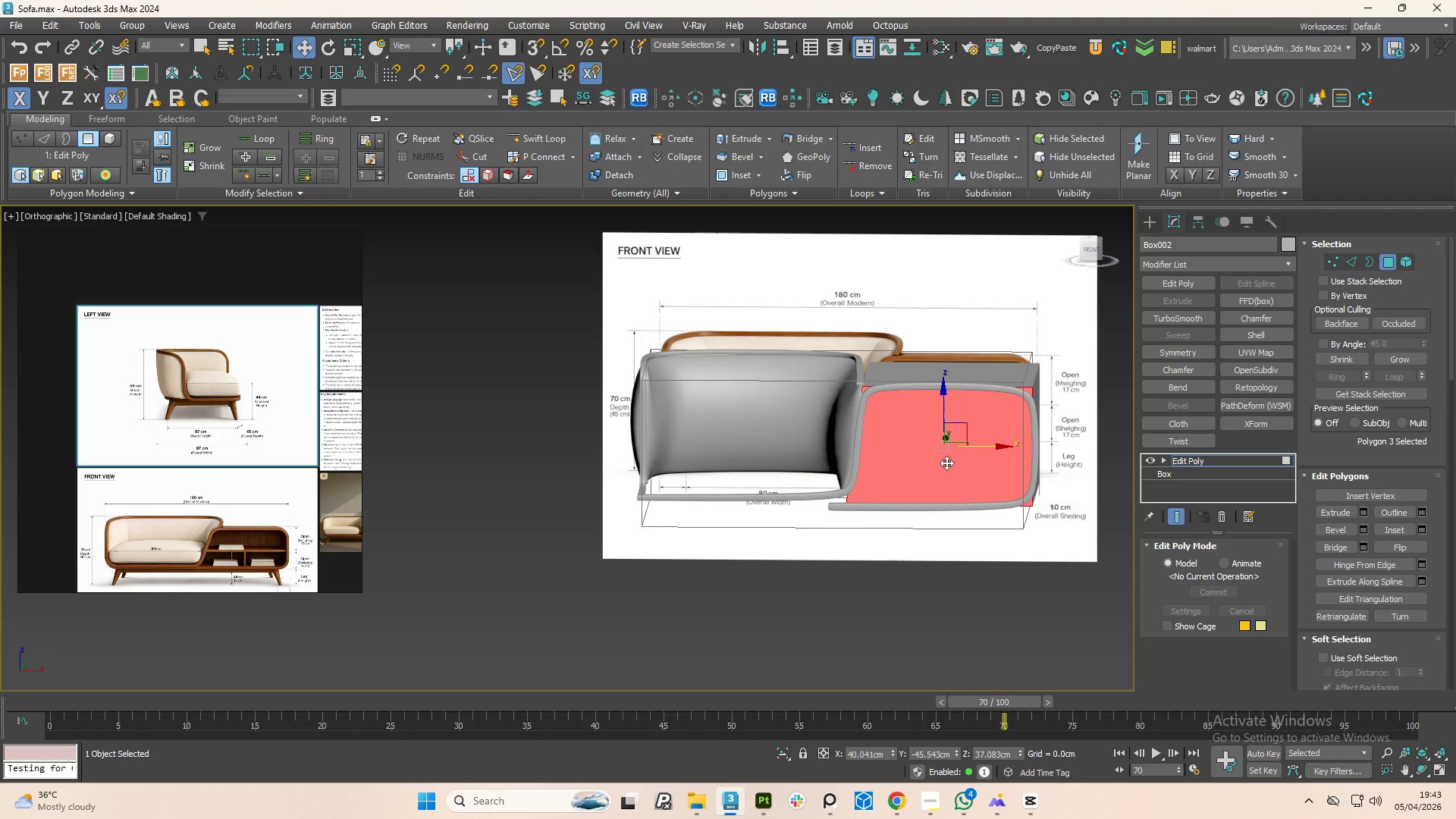 
key(Delete)
 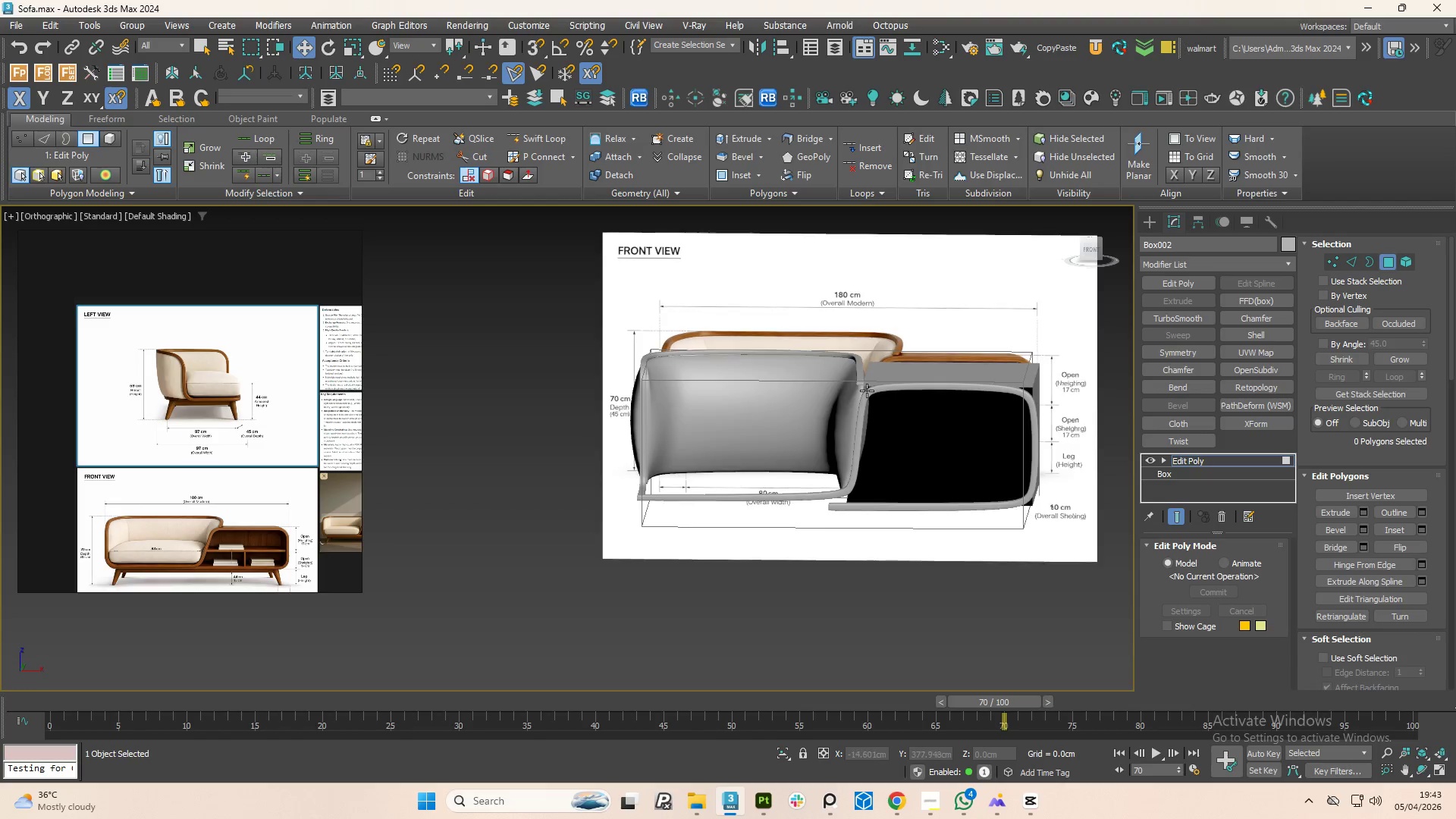 
scroll: coordinate [867, 391], scroll_direction: up, amount: 3.0
 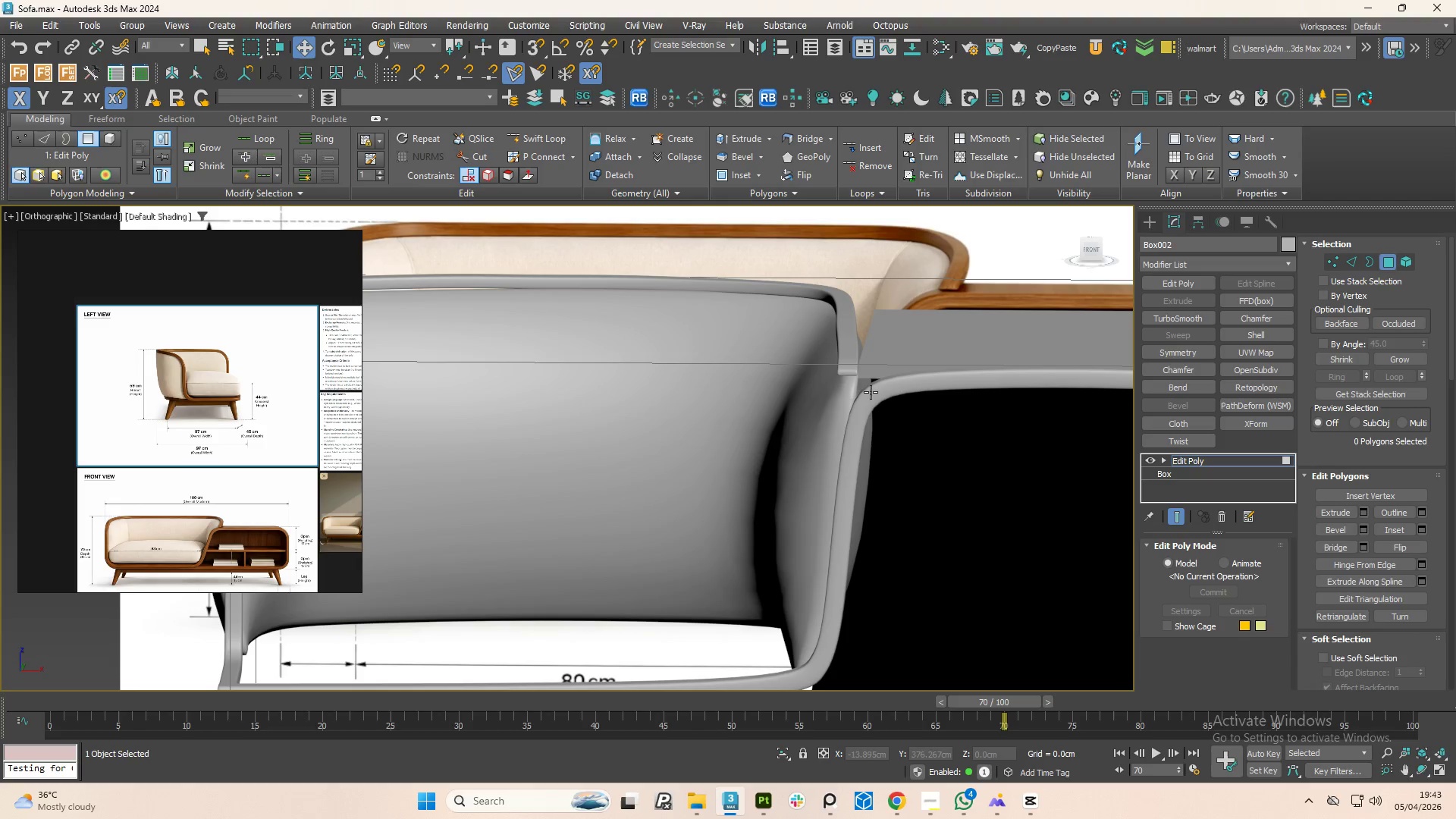 
hold_key(key=Space, duration=0.67)
 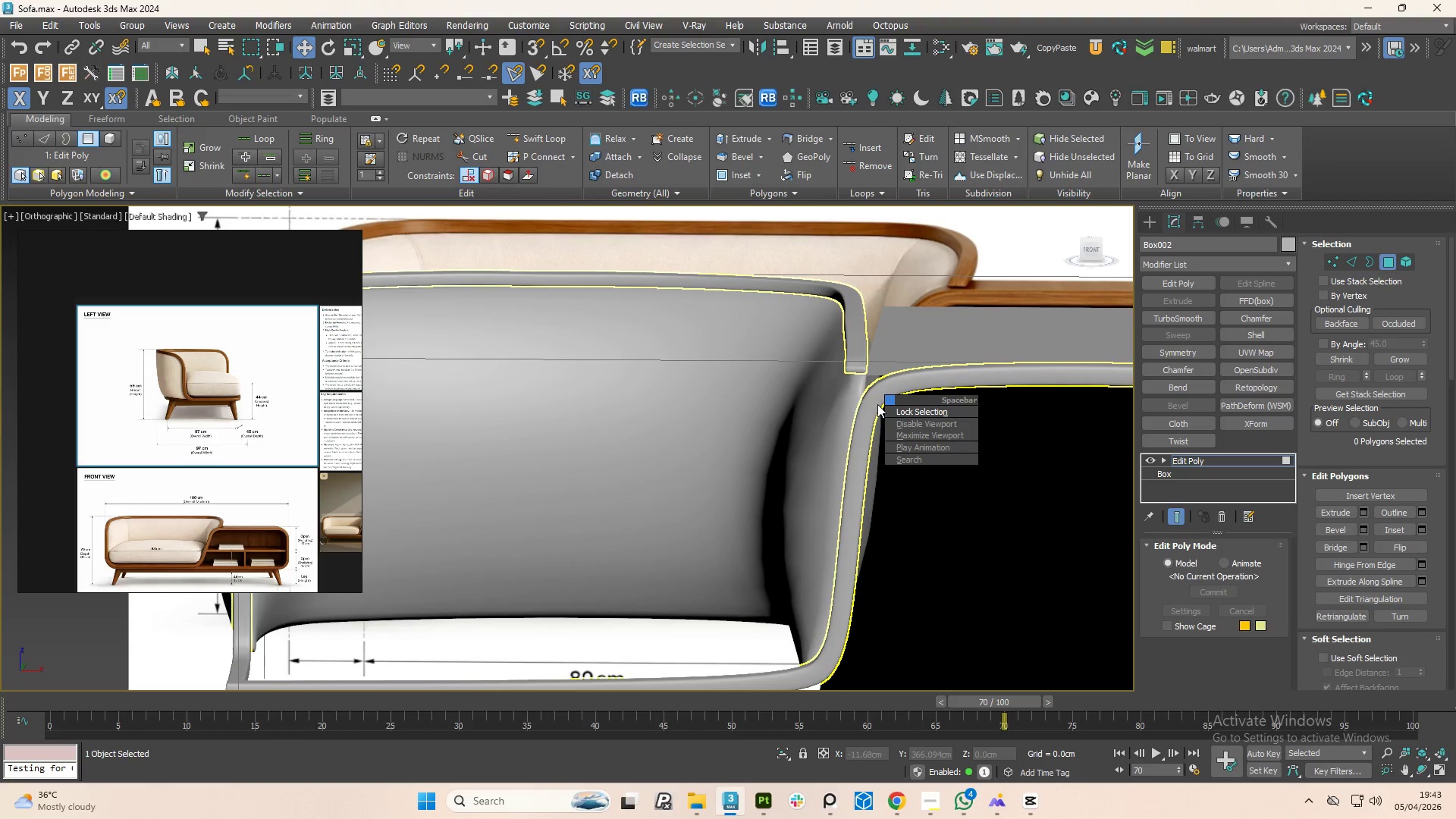 
hold_key(key=AltLeft, duration=1.03)
 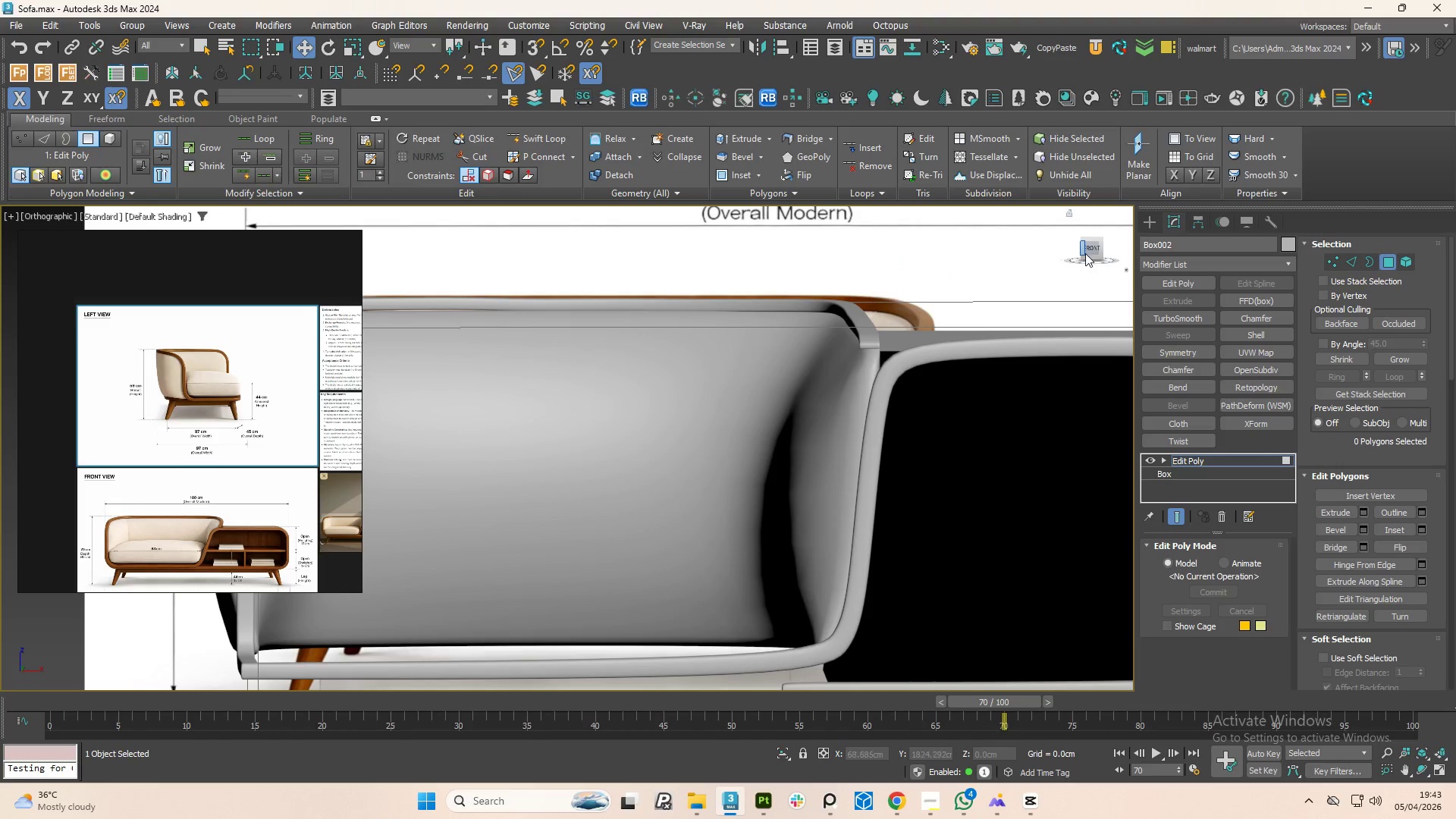 
left_click([1090, 251])
 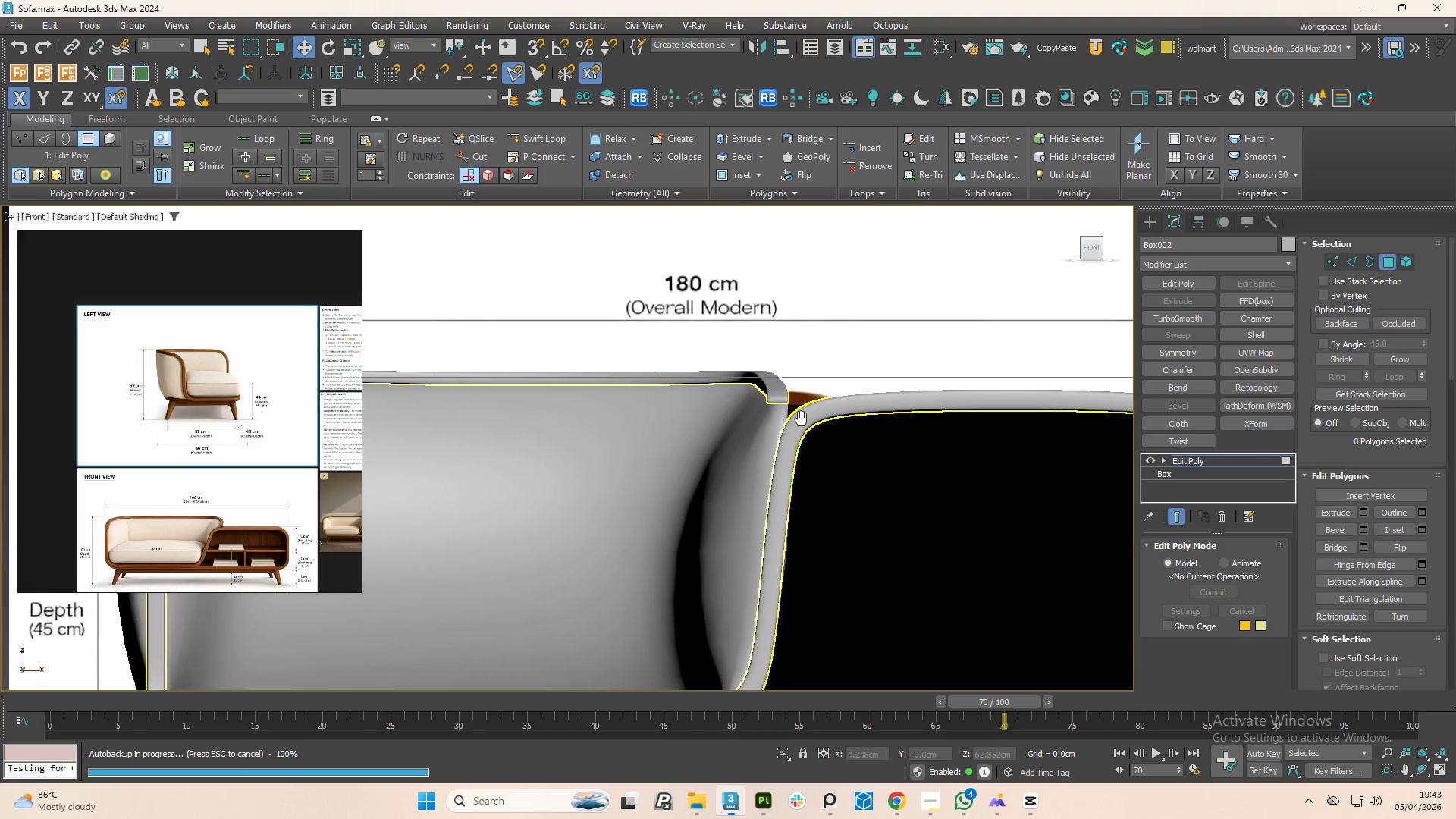 
scroll: coordinate [803, 403], scroll_direction: up, amount: 2.0
 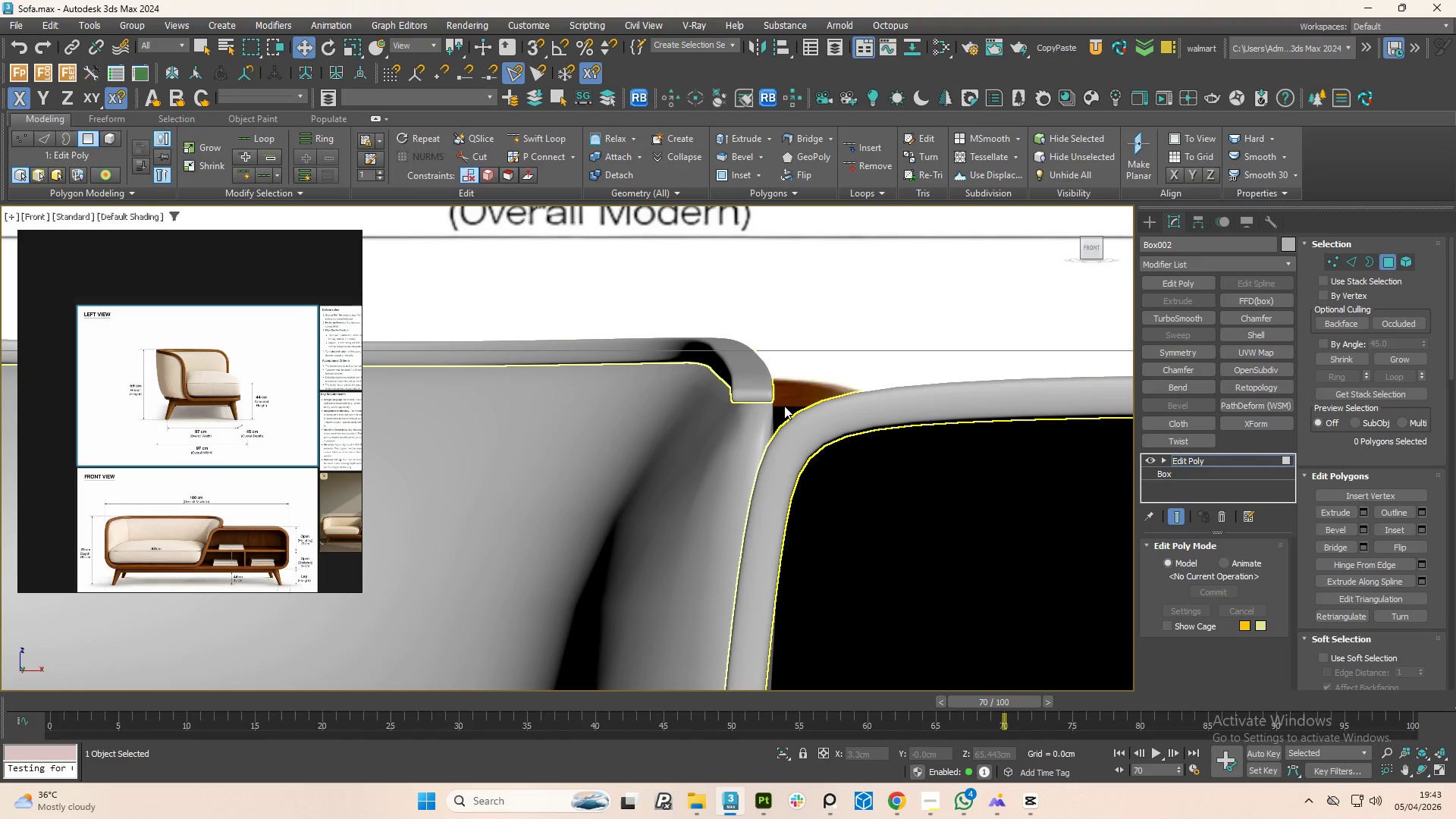 
key(1)
 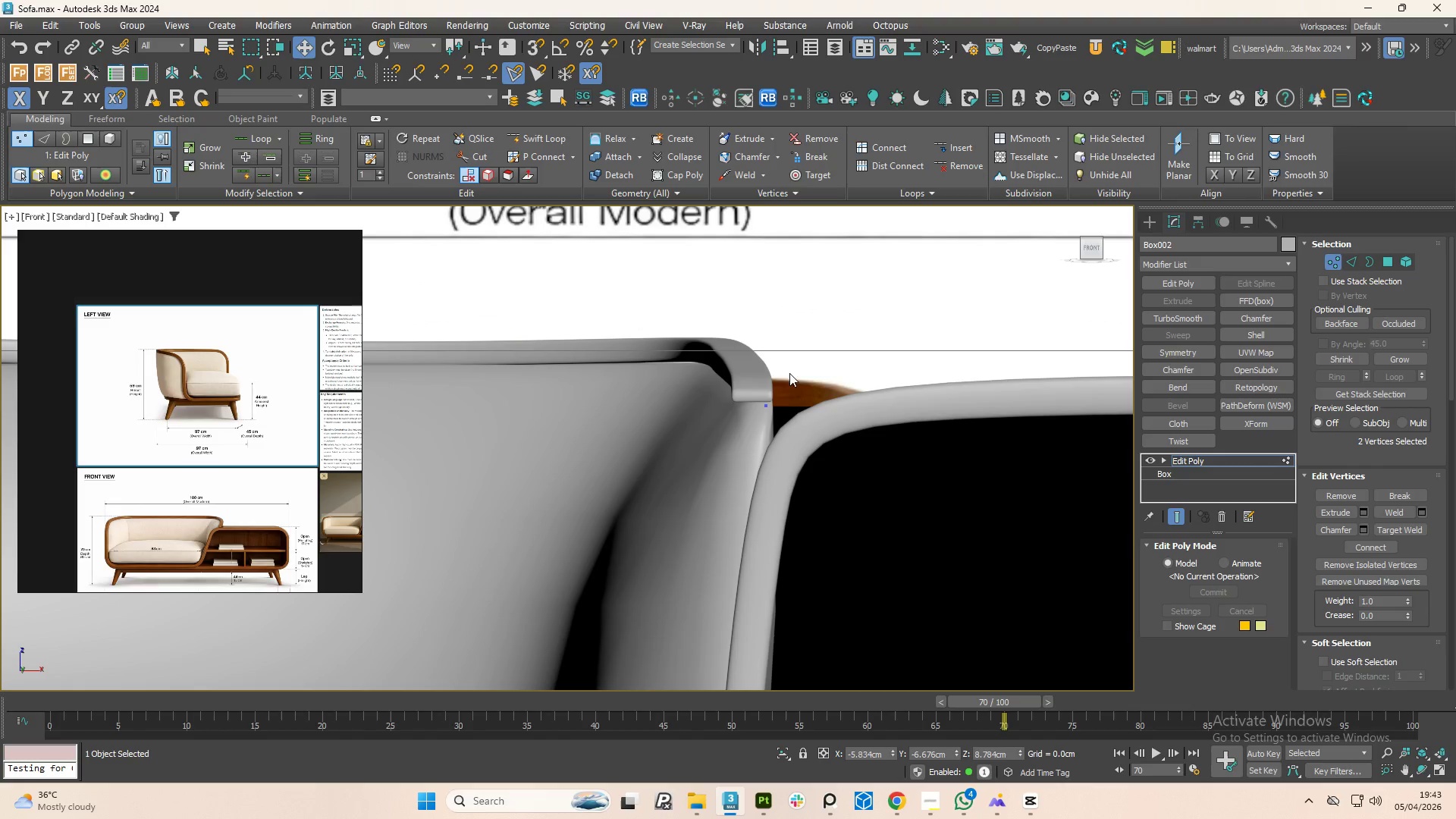 
left_click_drag(start_coordinate=[797, 370], to_coordinate=[757, 425])
 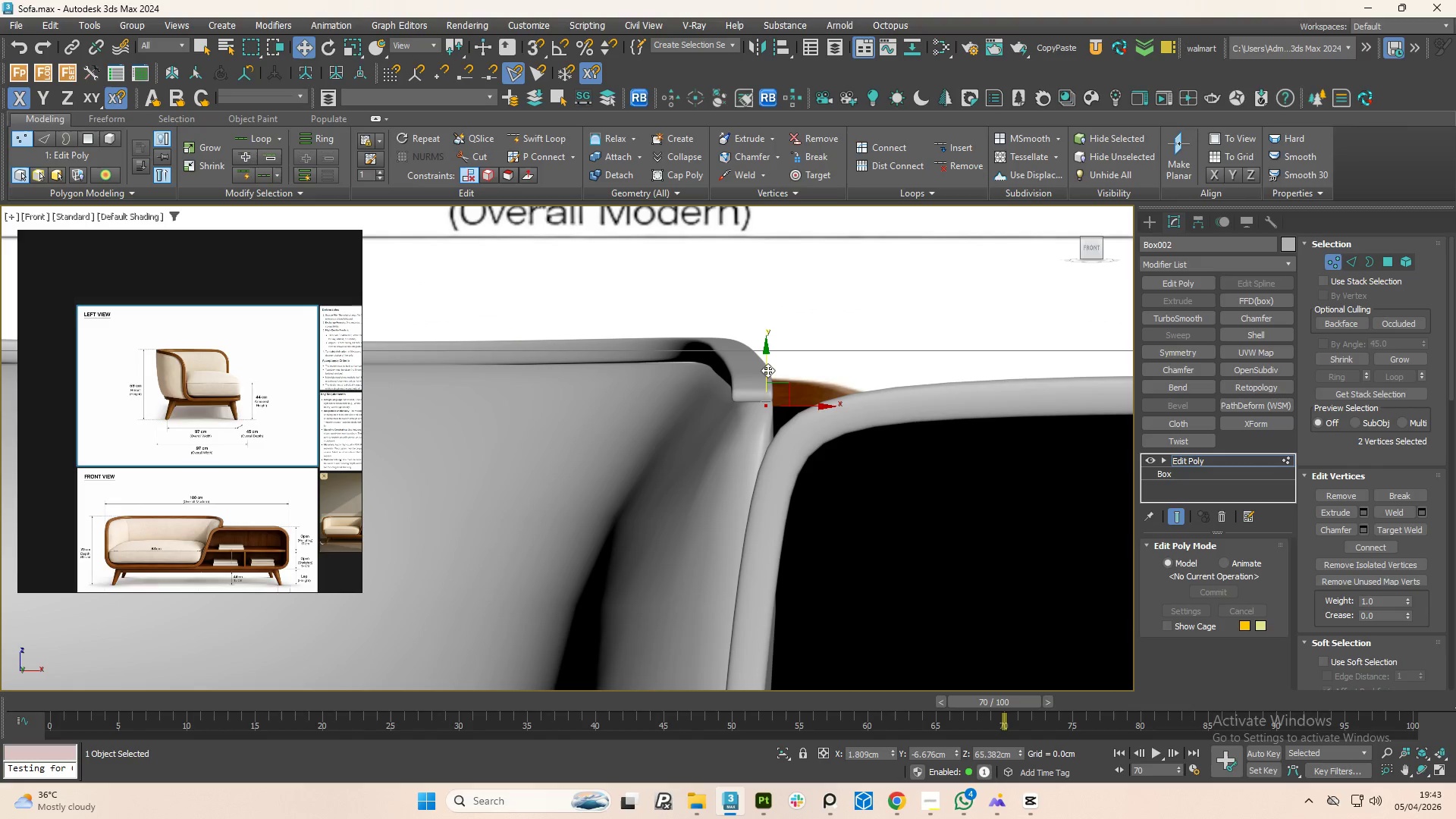 
left_click_drag(start_coordinate=[767, 370], to_coordinate=[768, 376])
 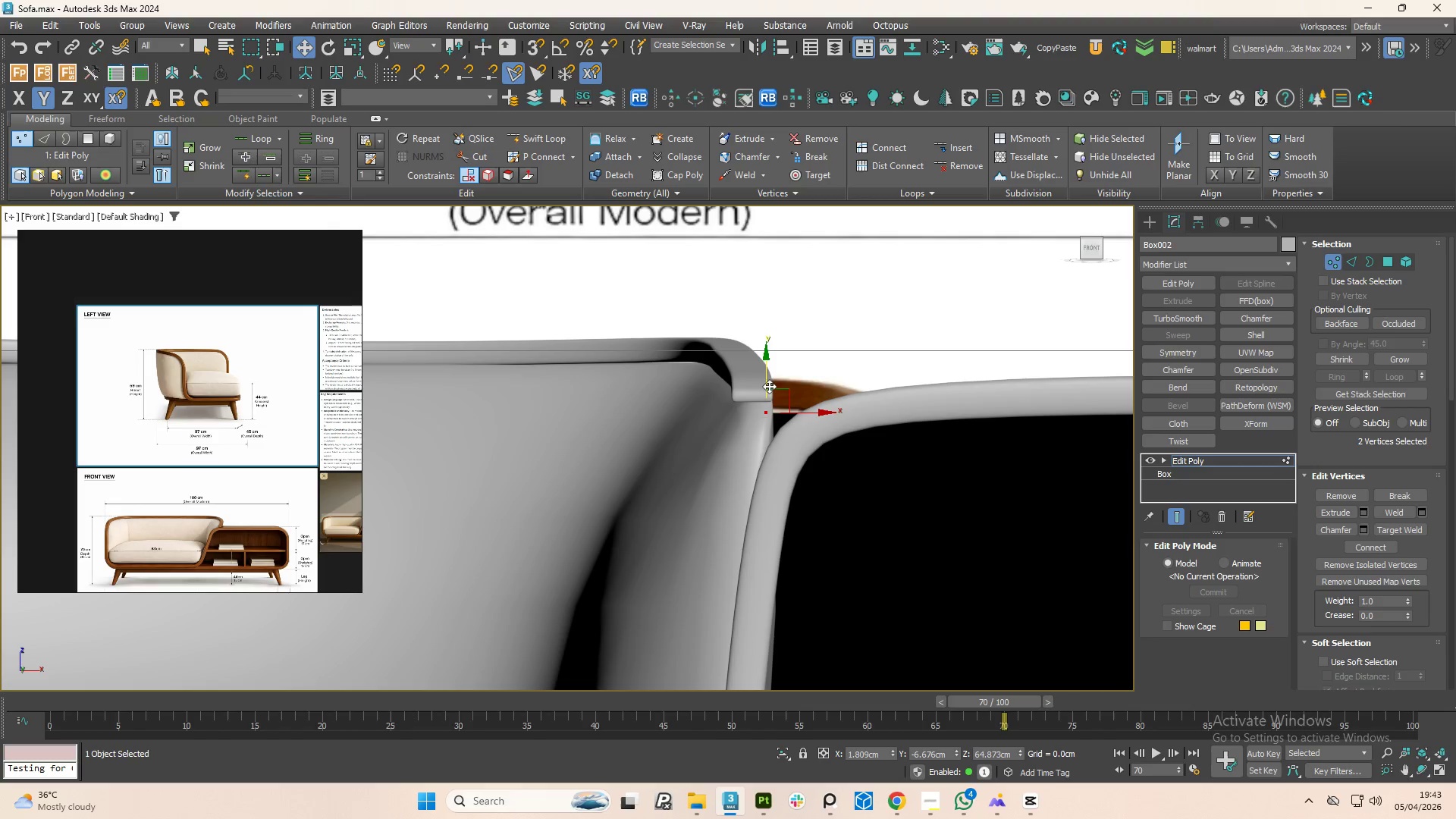 
left_click_drag(start_coordinate=[764, 380], to_coordinate=[765, 371])
 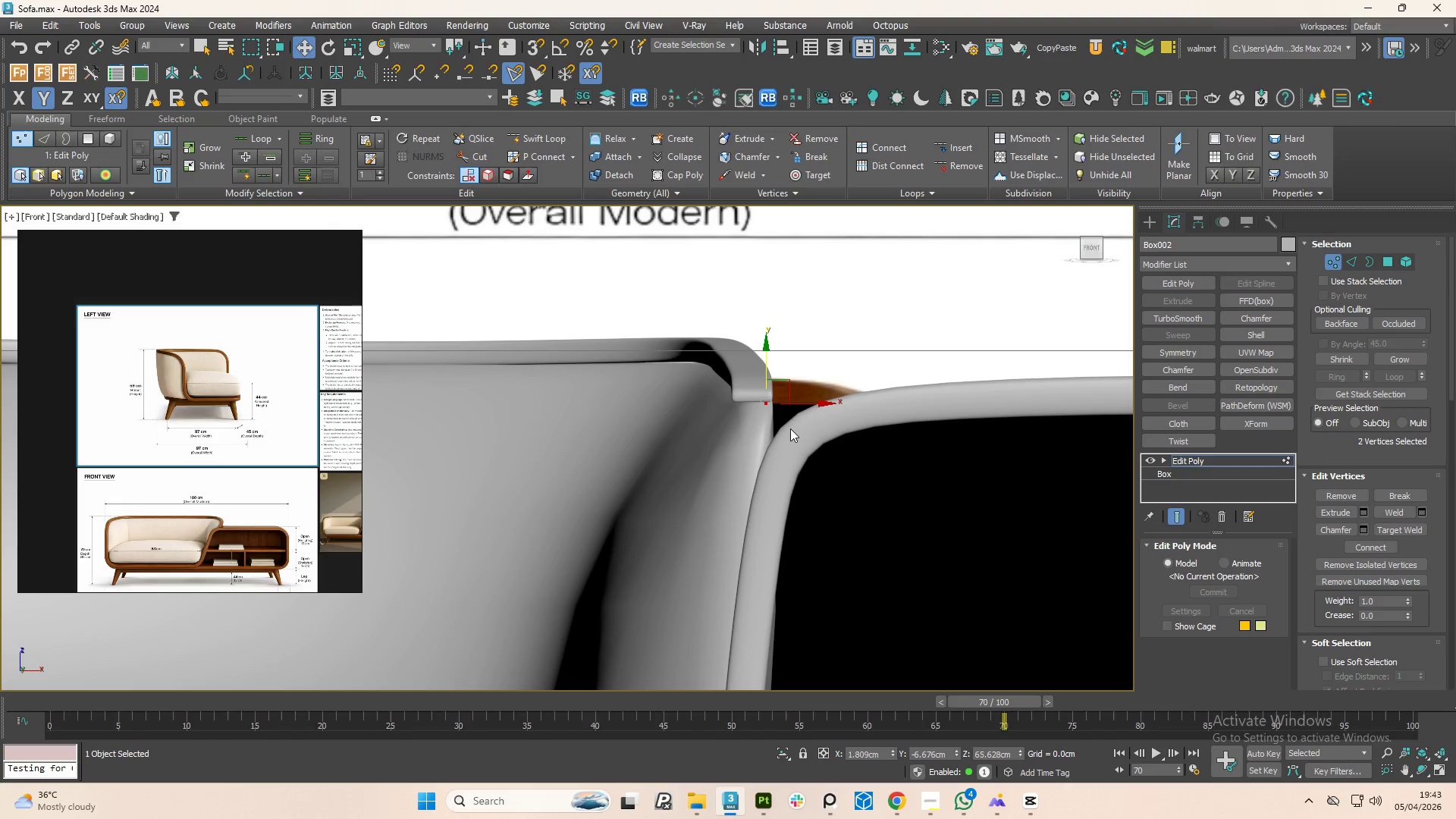 
key(1)
 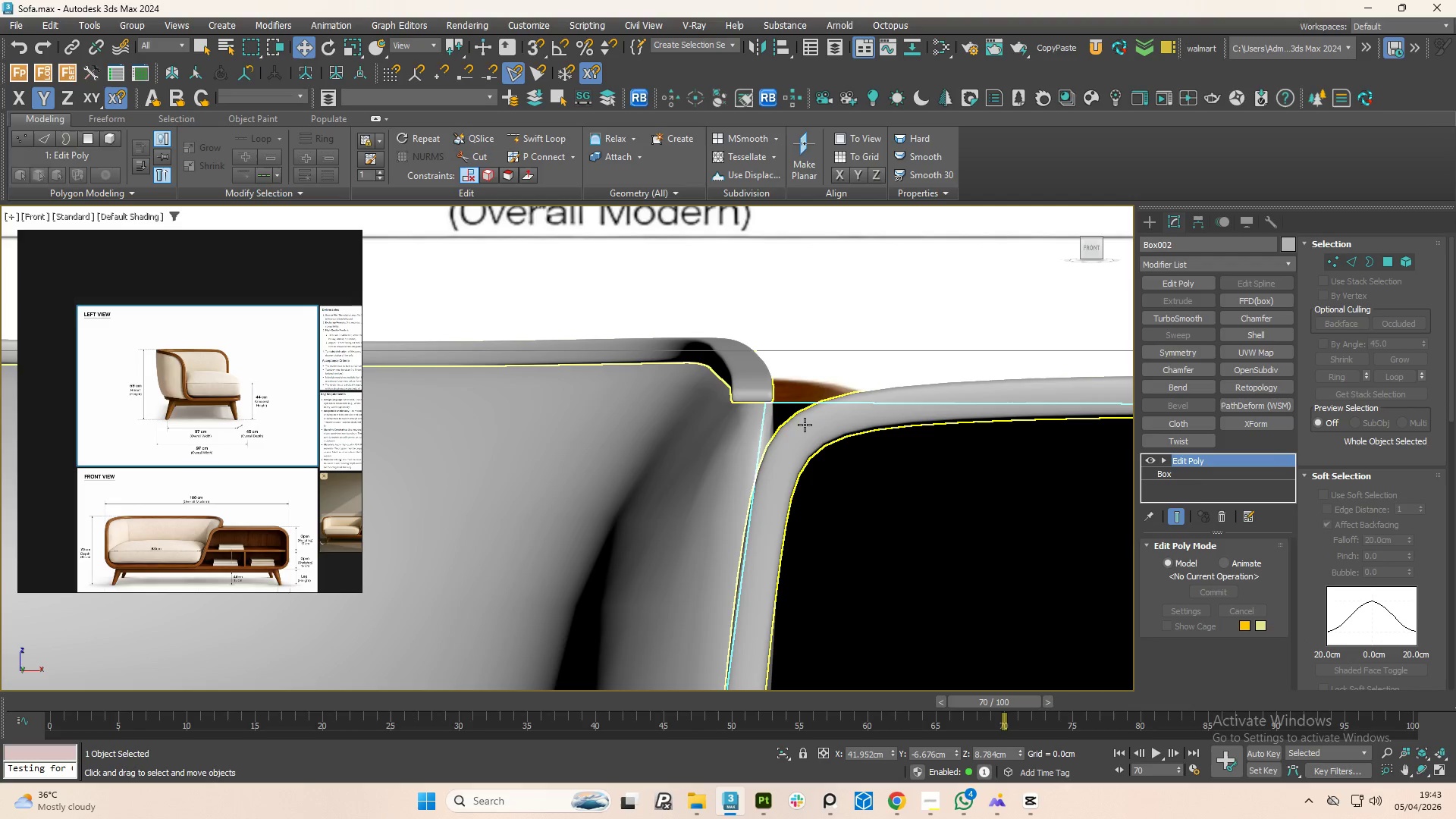 
left_click([805, 425])
 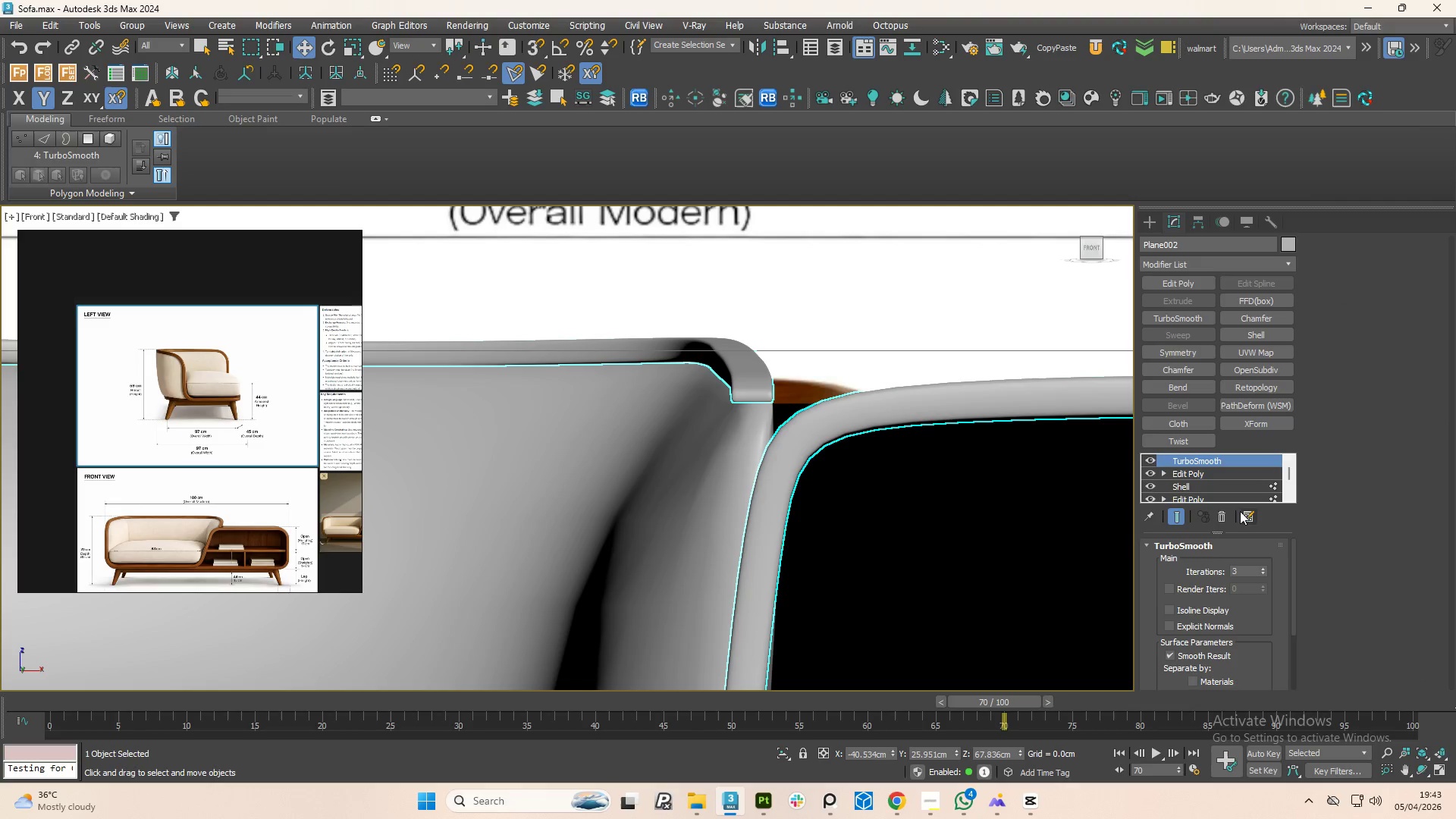 
left_click([1228, 518])
 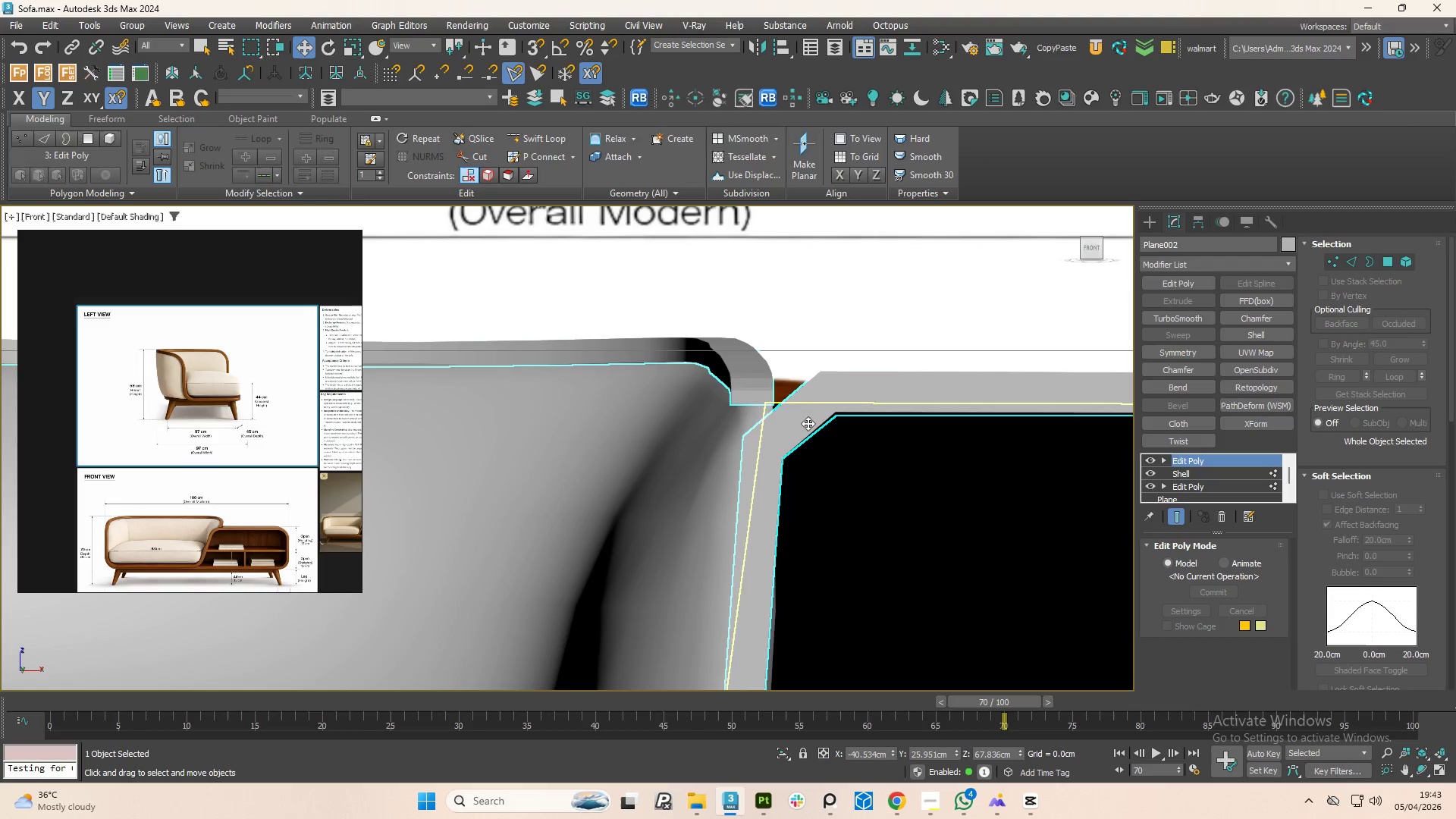 
scroll: coordinate [812, 412], scroll_direction: up, amount: 1.0
 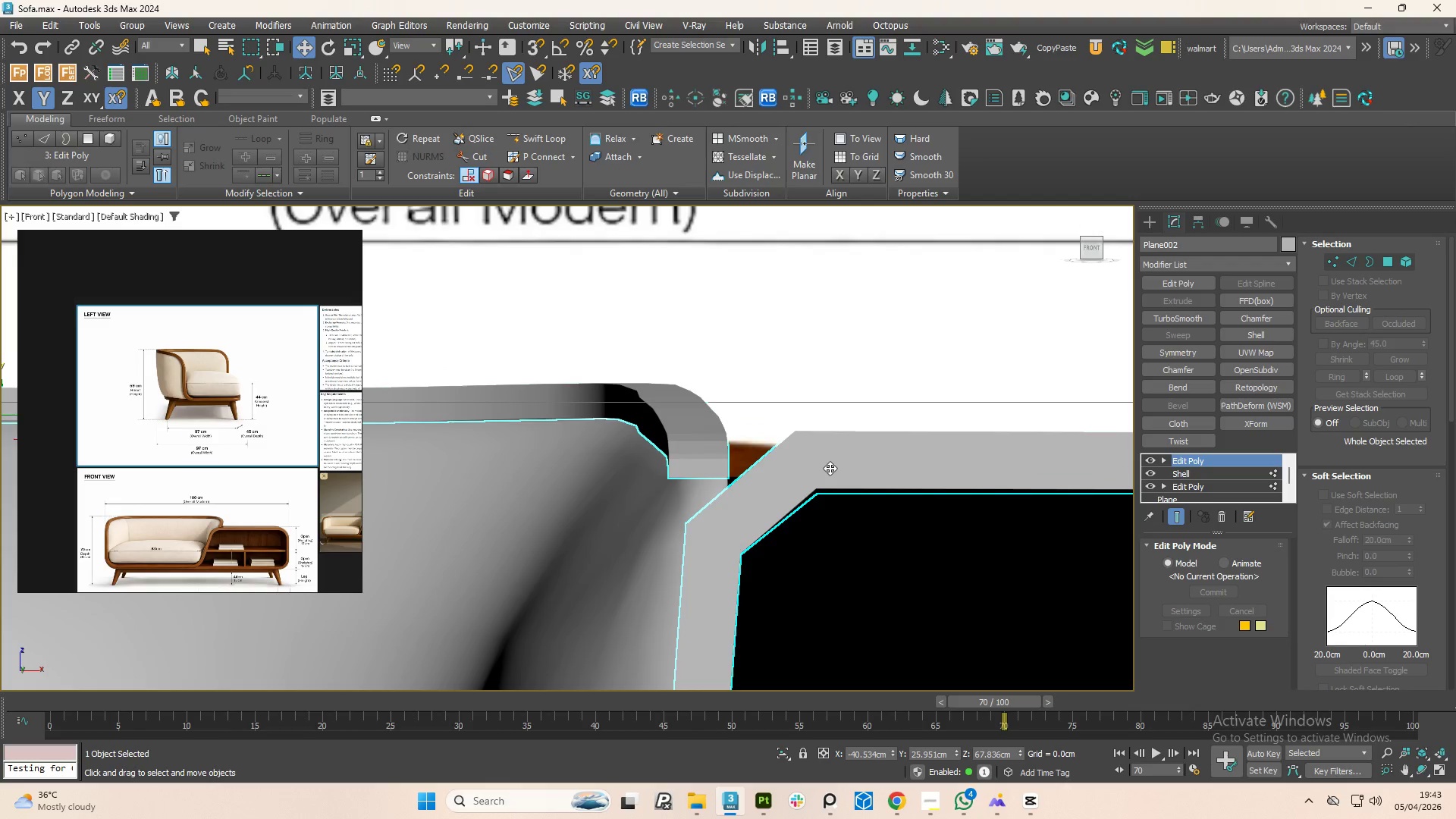 
key(F4)
 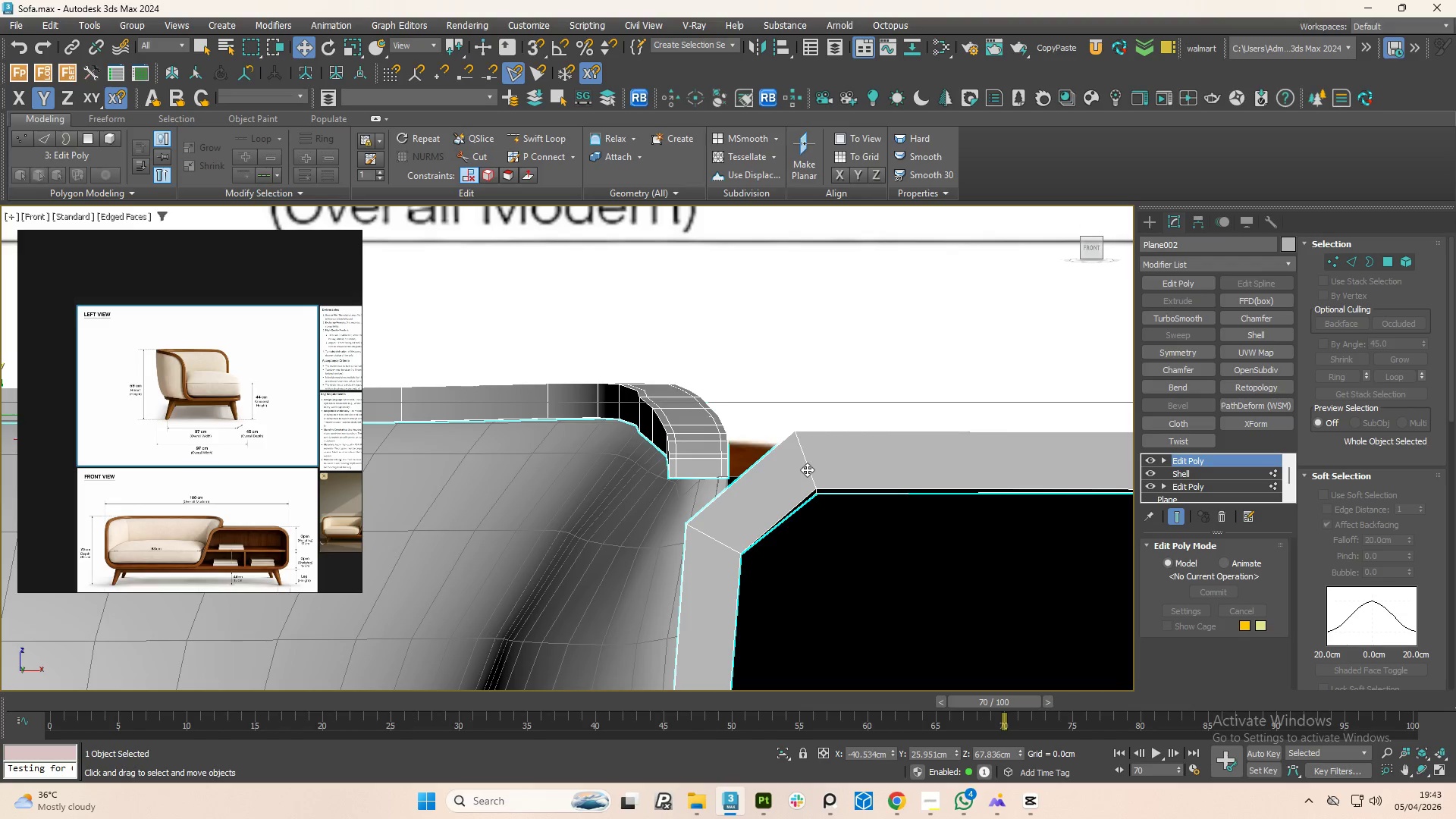 
key(2)
 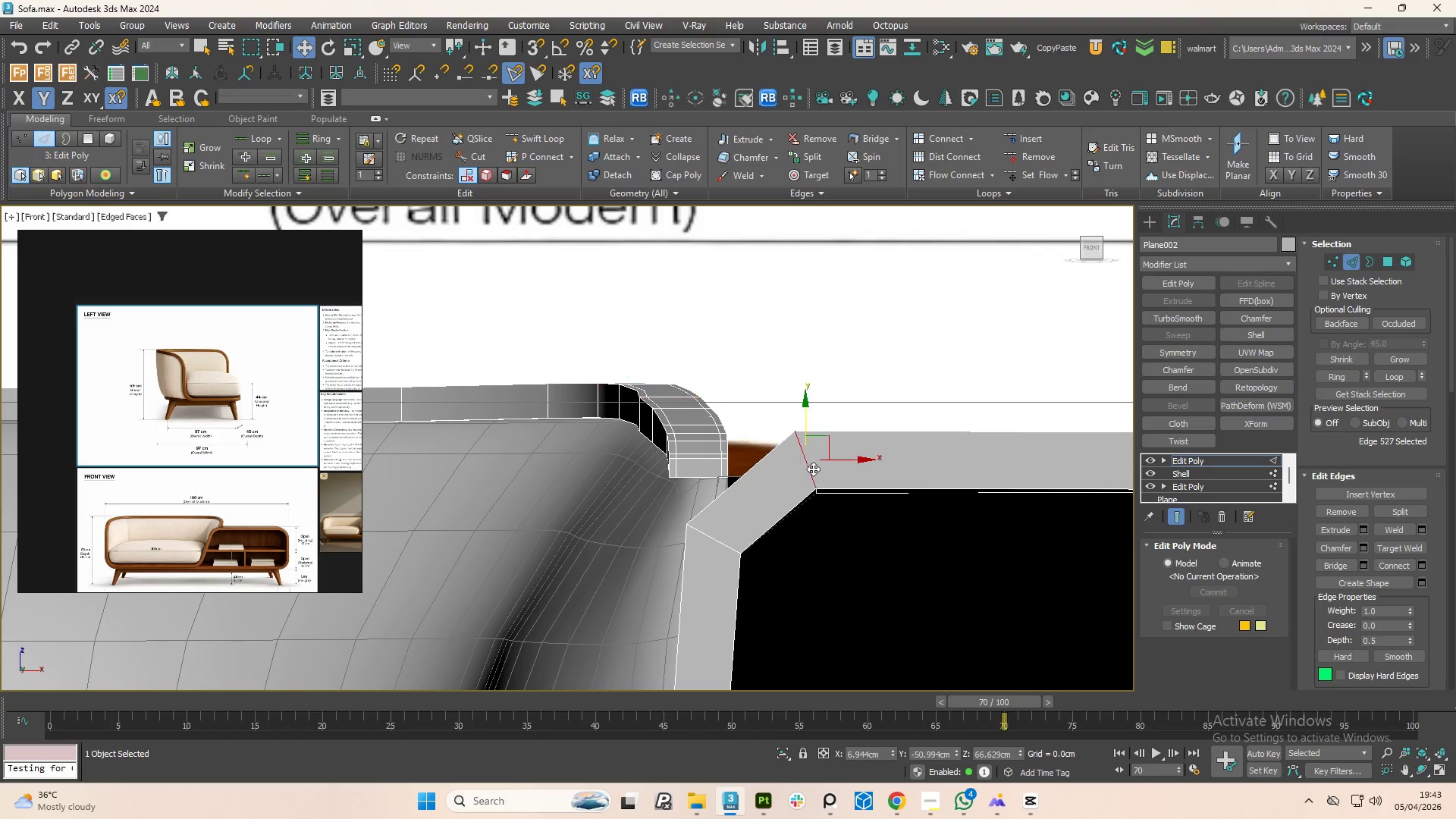 
double_click([813, 469])
 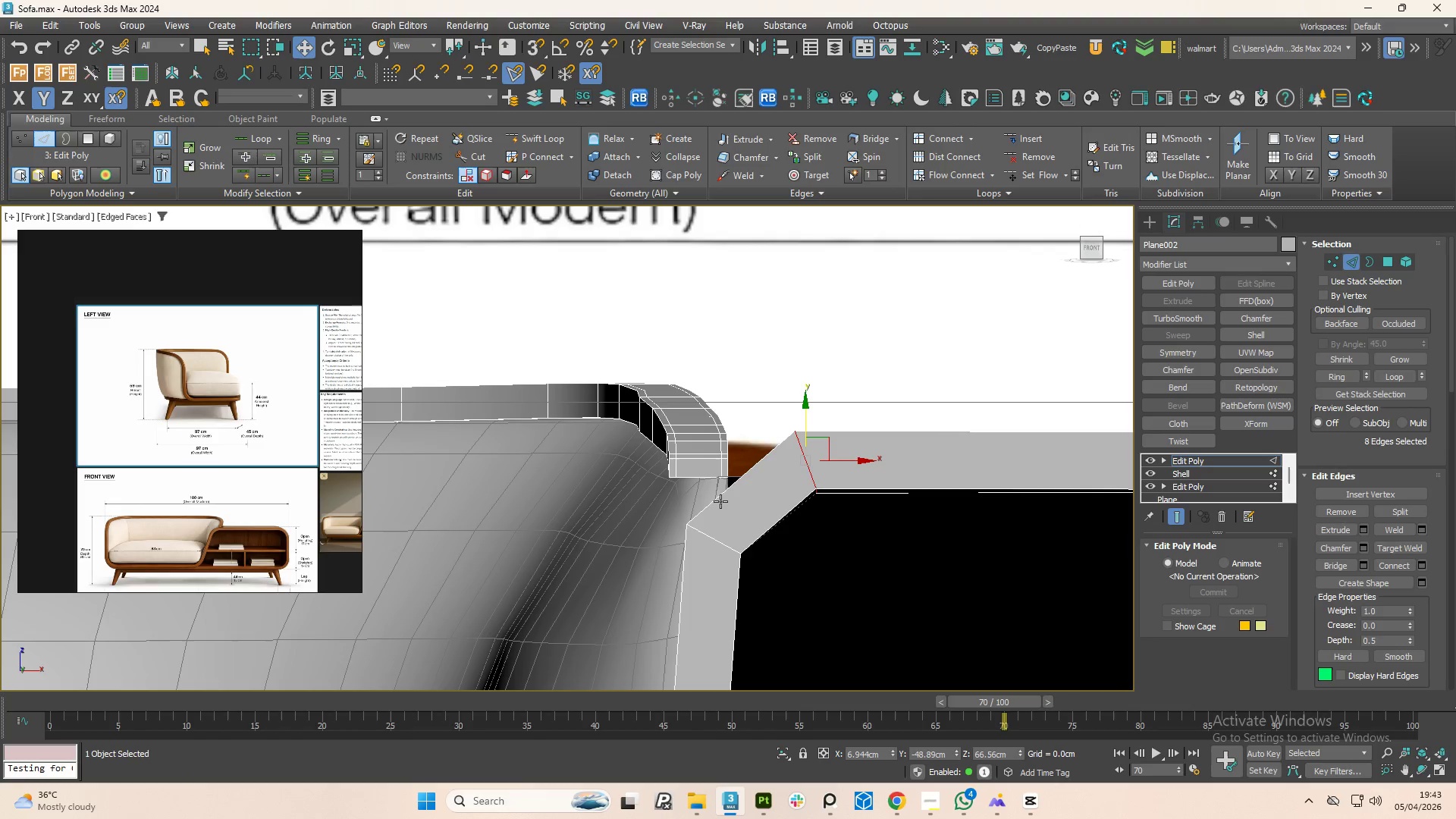 
left_click([730, 482])
 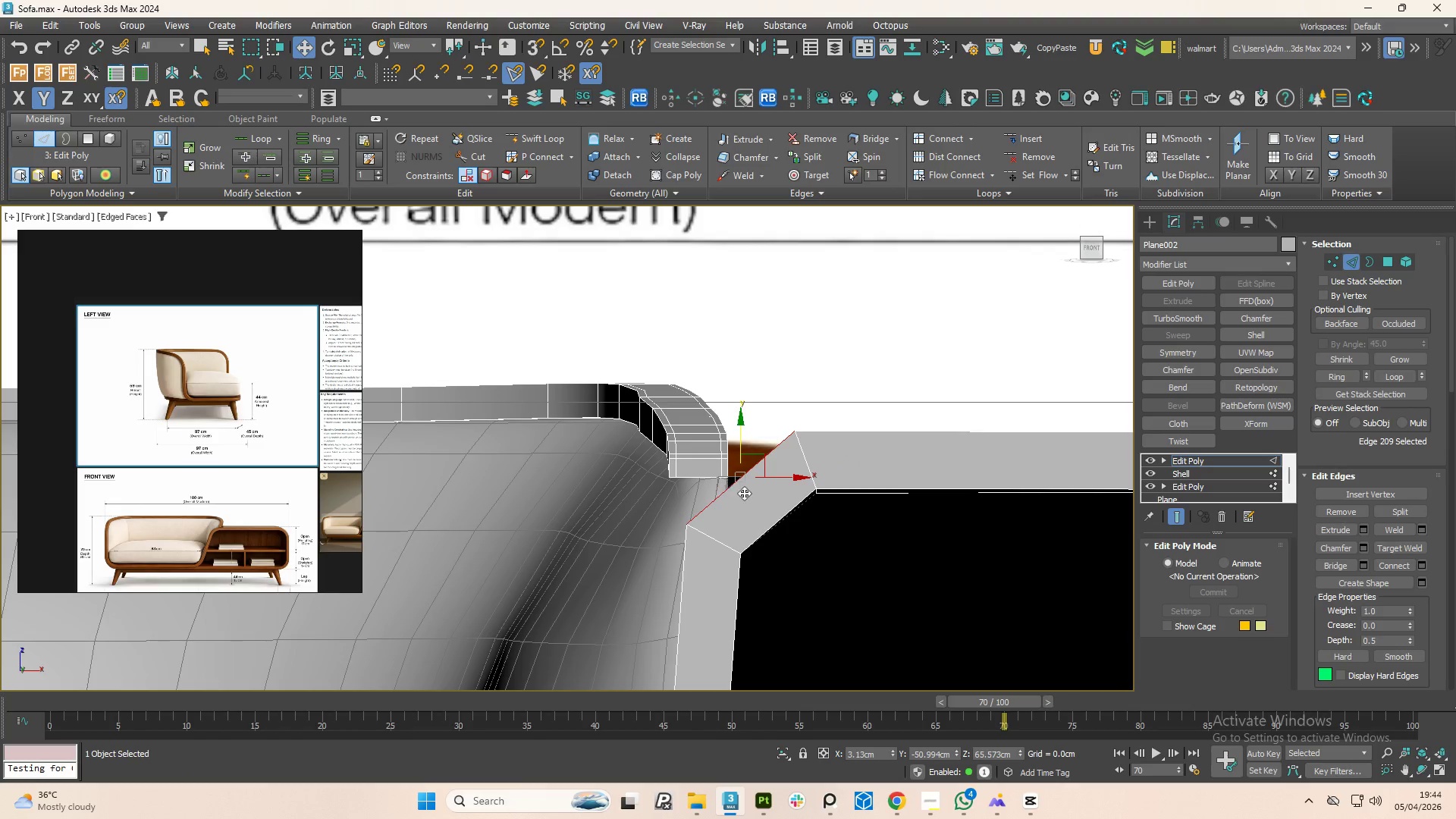 
hold_key(key=ControlLeft, duration=0.84)
left_click([762, 526])
 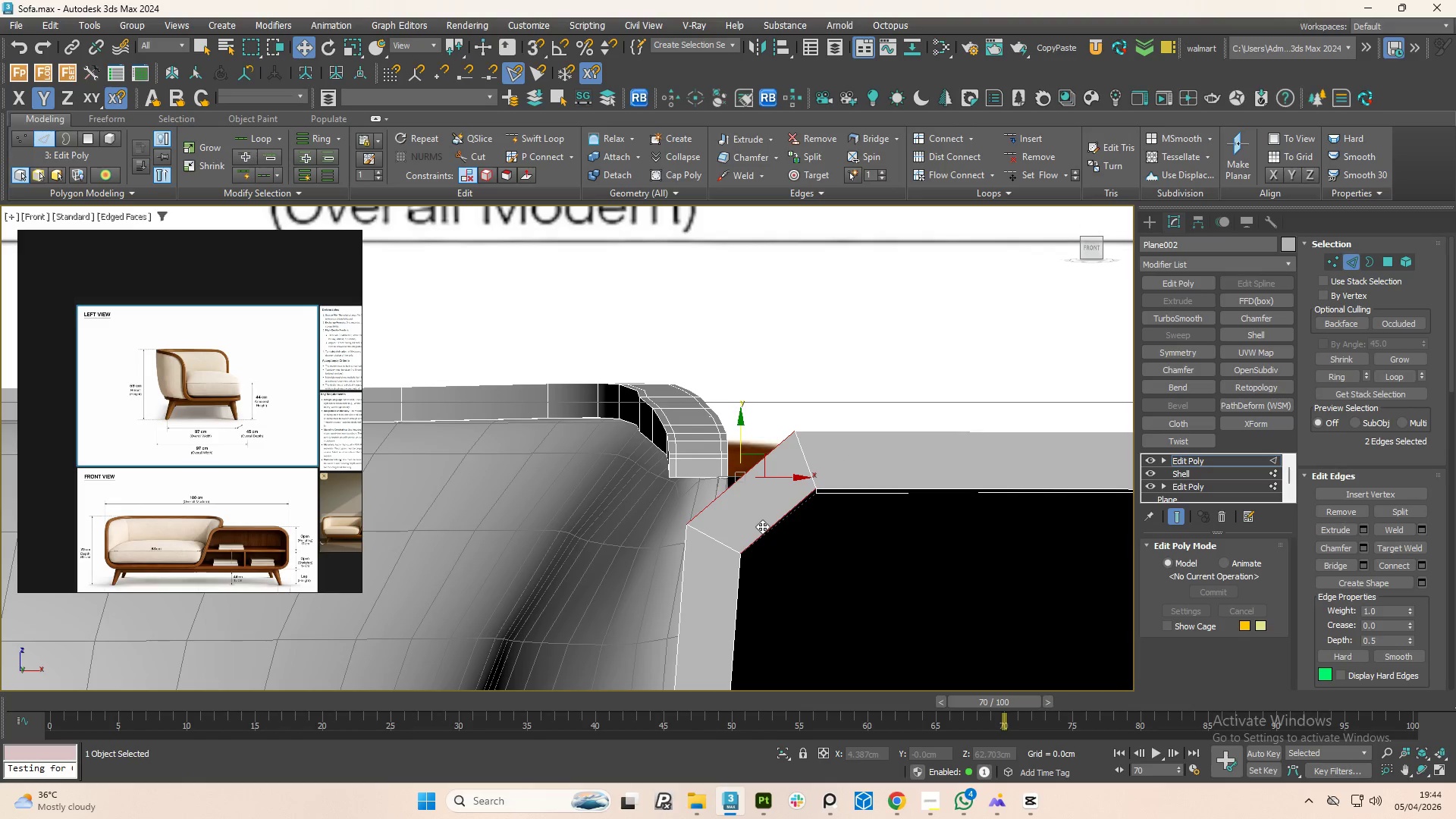 
double_click([762, 526])
 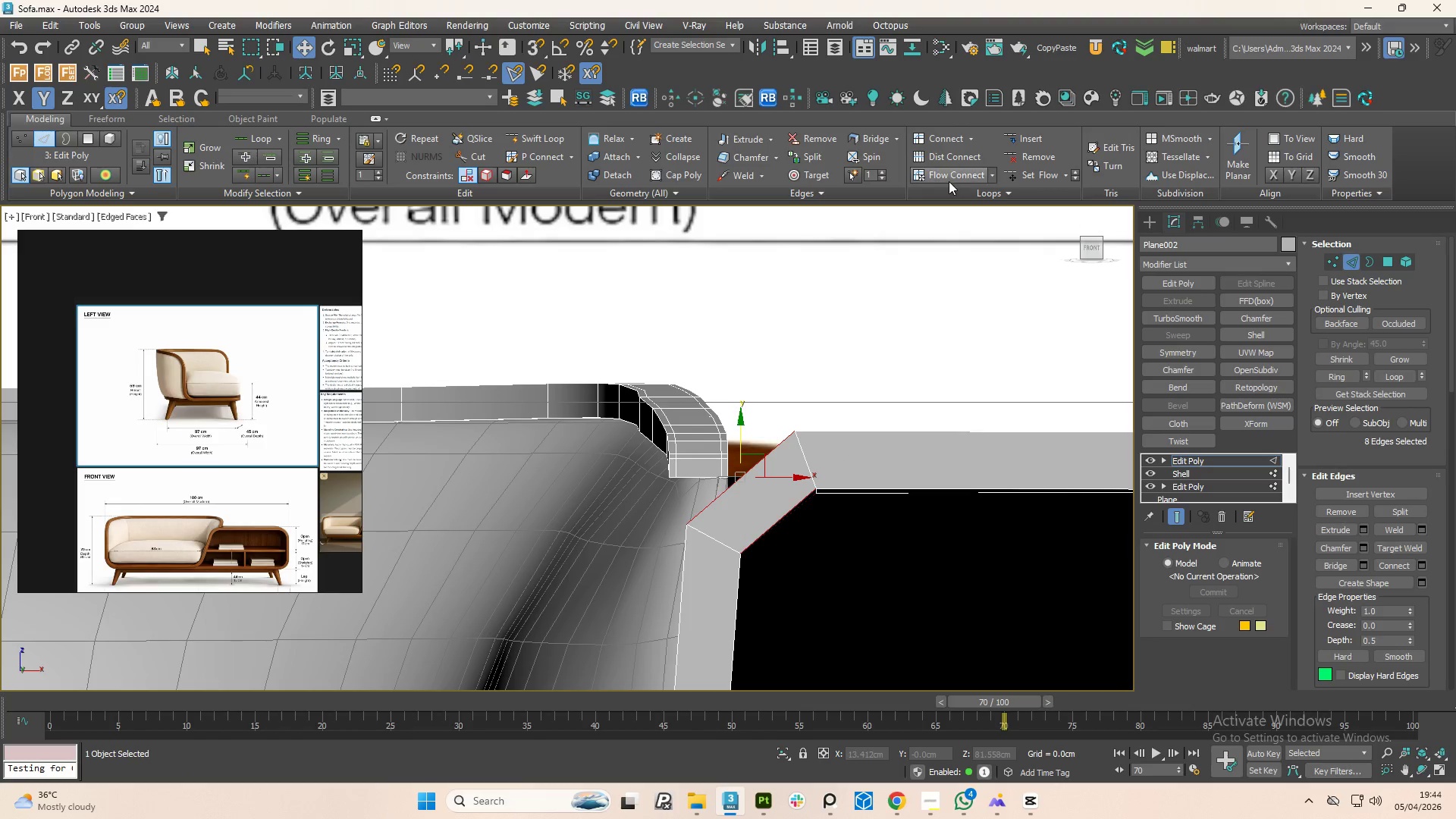 
left_click([949, 180])
 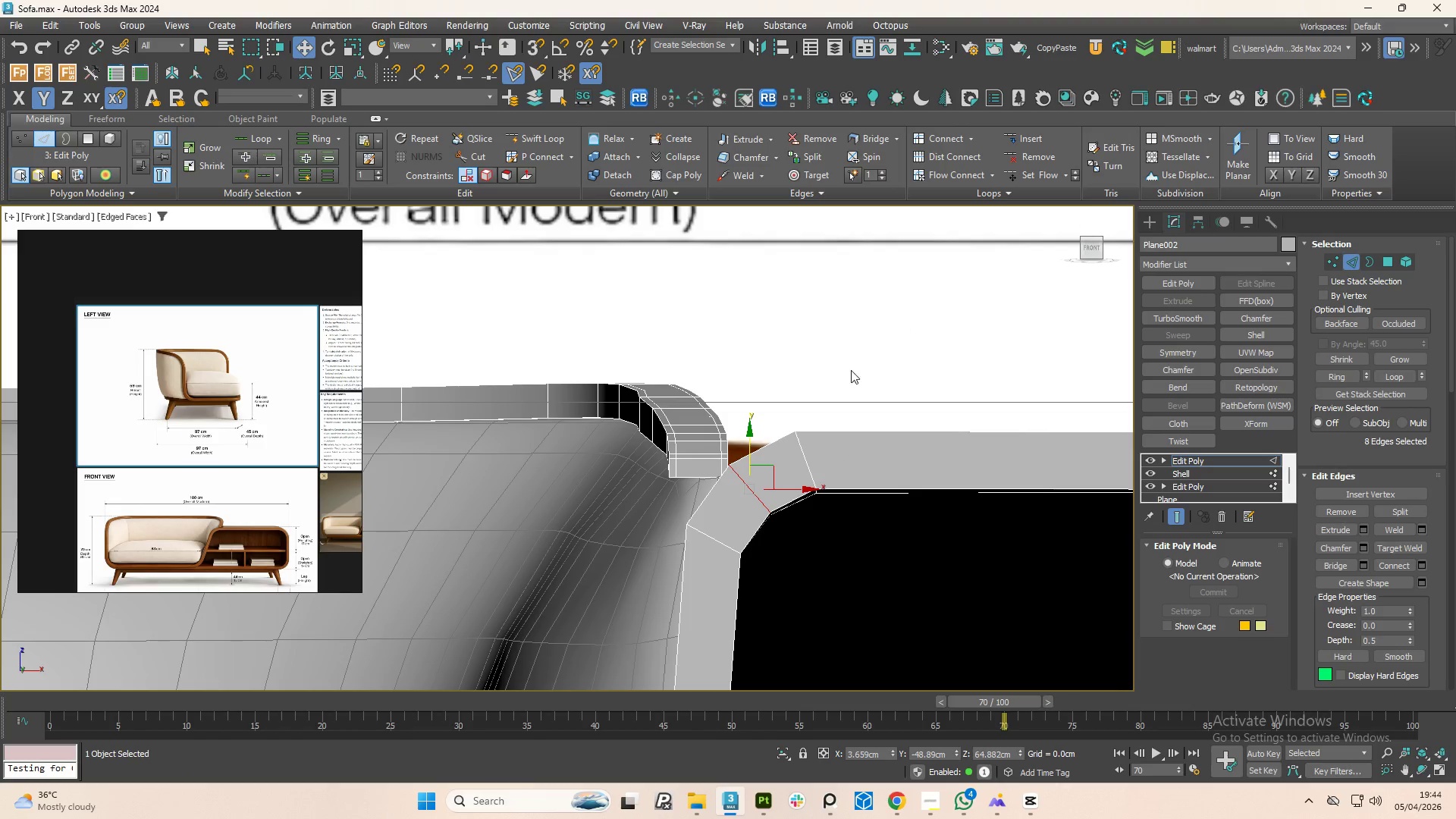 
scroll: coordinate [836, 413], scroll_direction: down, amount: 2.0
 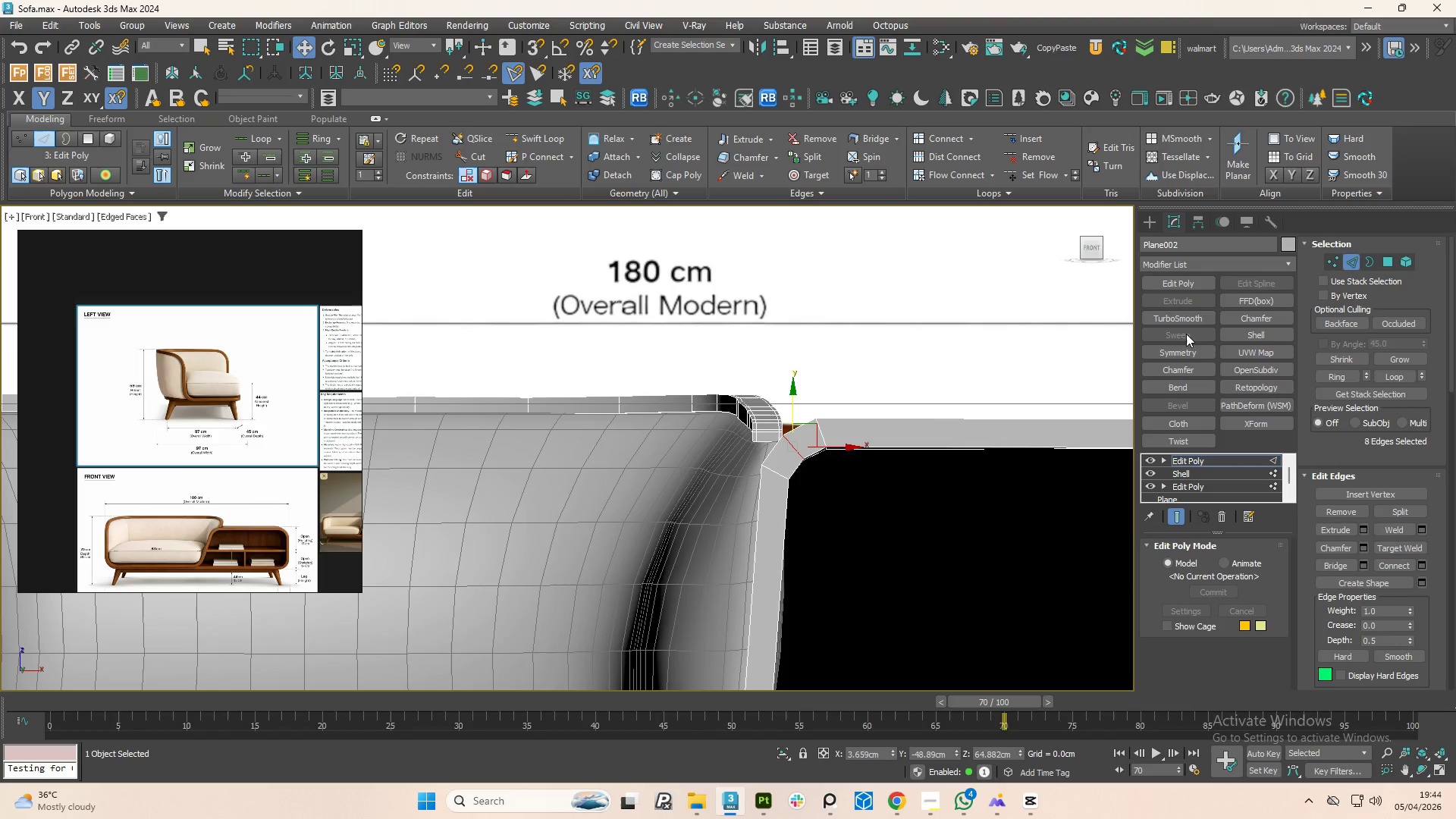 
left_click([1187, 316])
 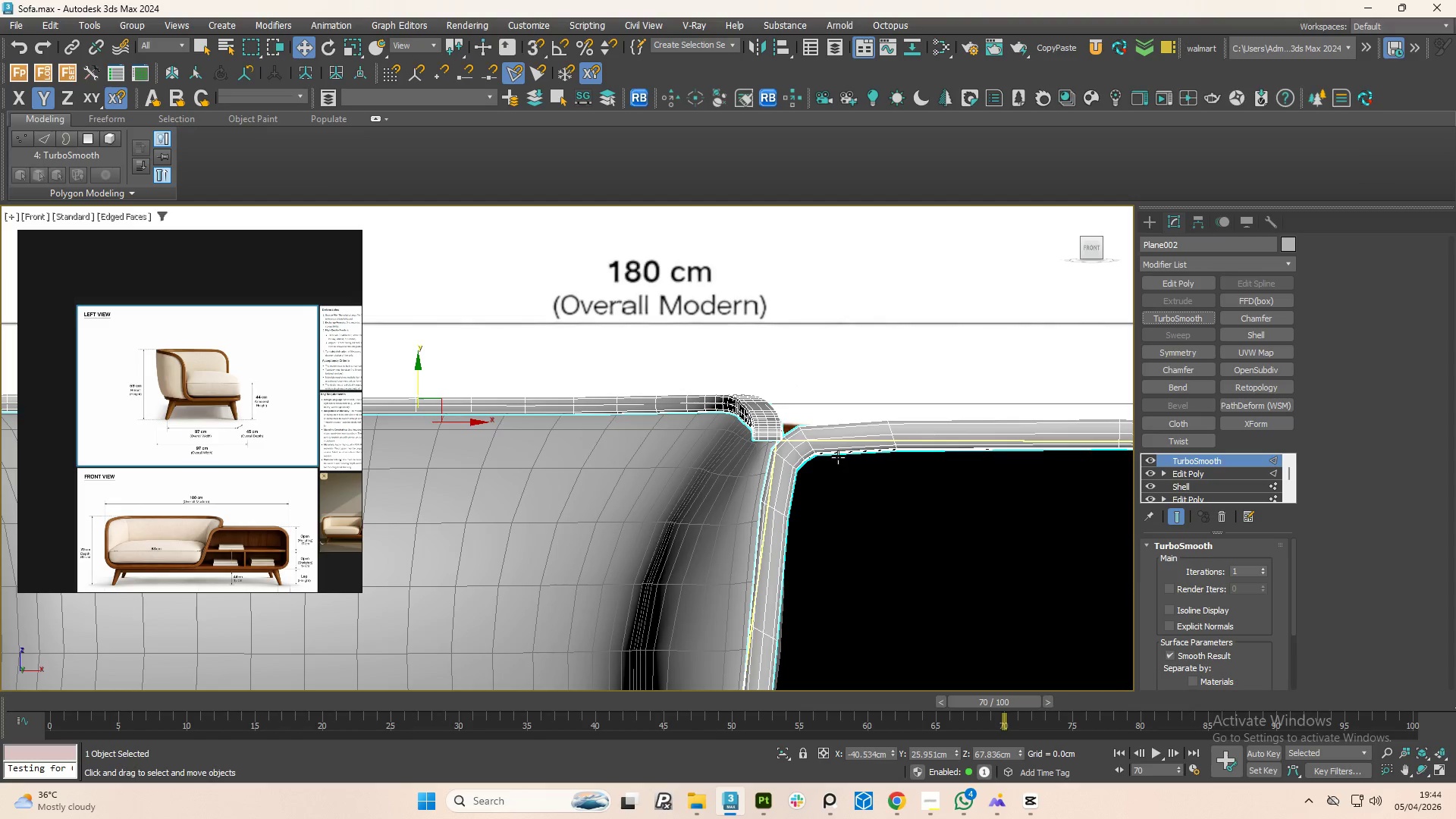 
scroll: coordinate [825, 456], scroll_direction: up, amount: 2.0
 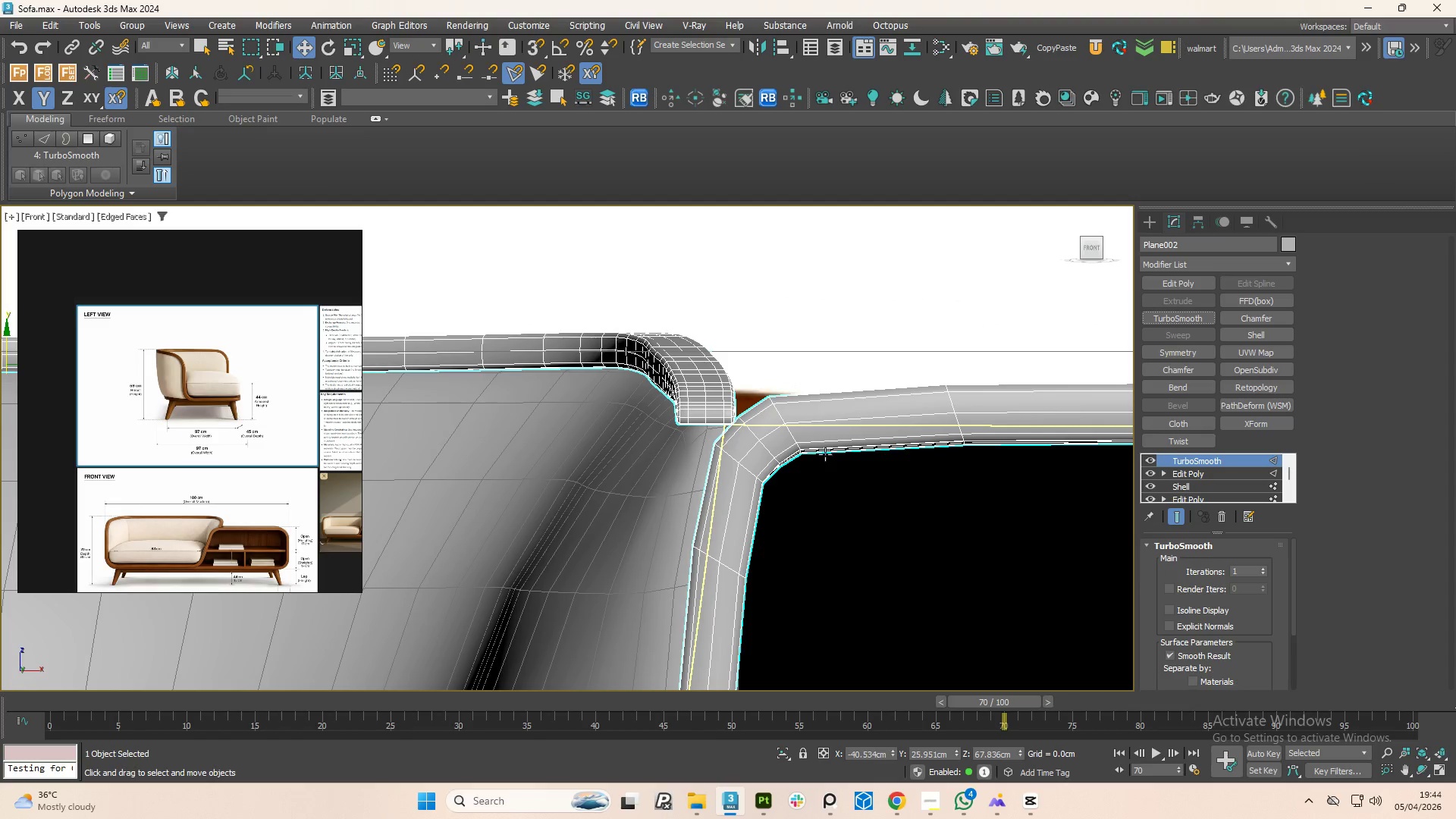 
key(Control+Z)
 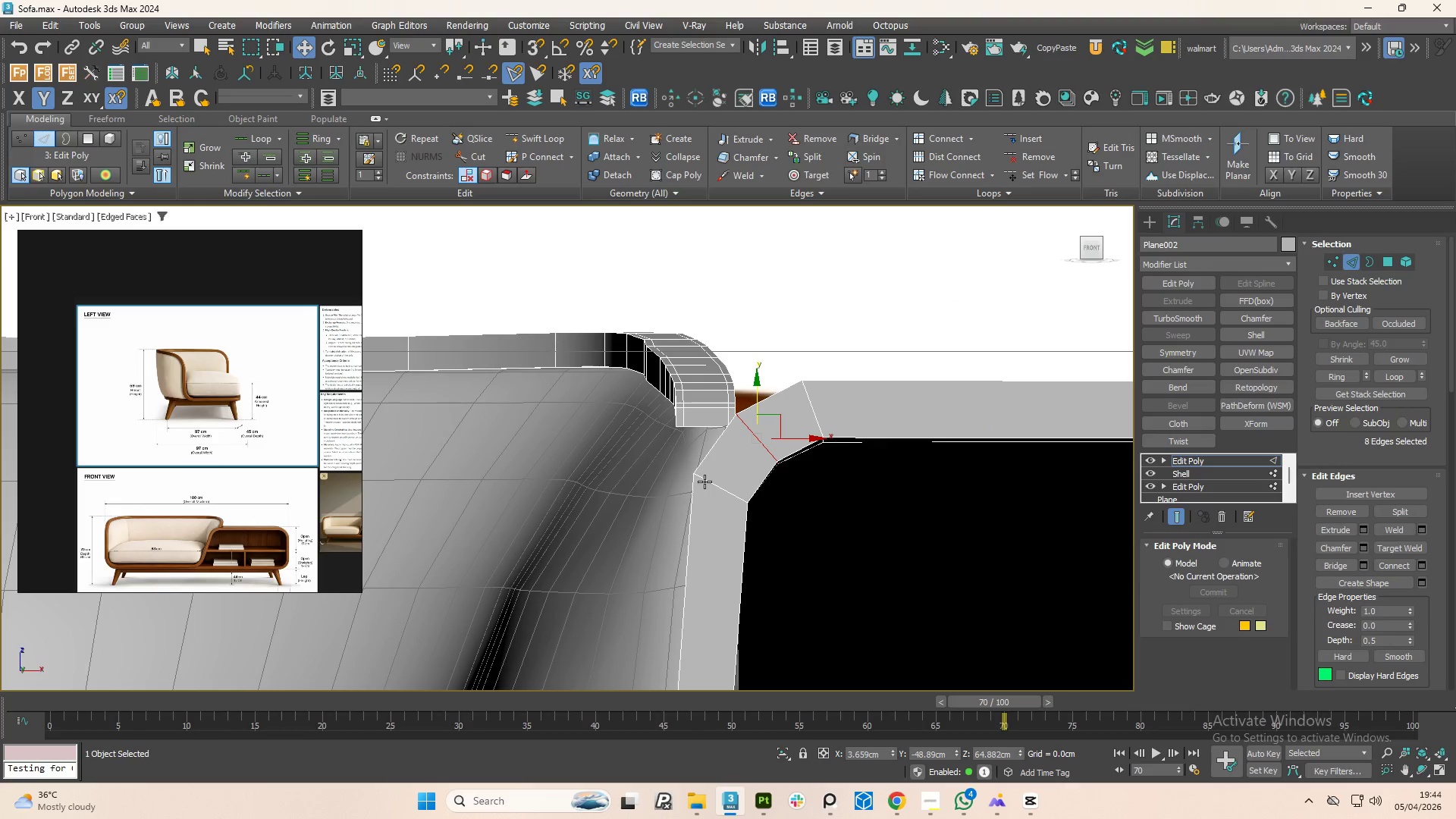 
double_click([704, 482])
 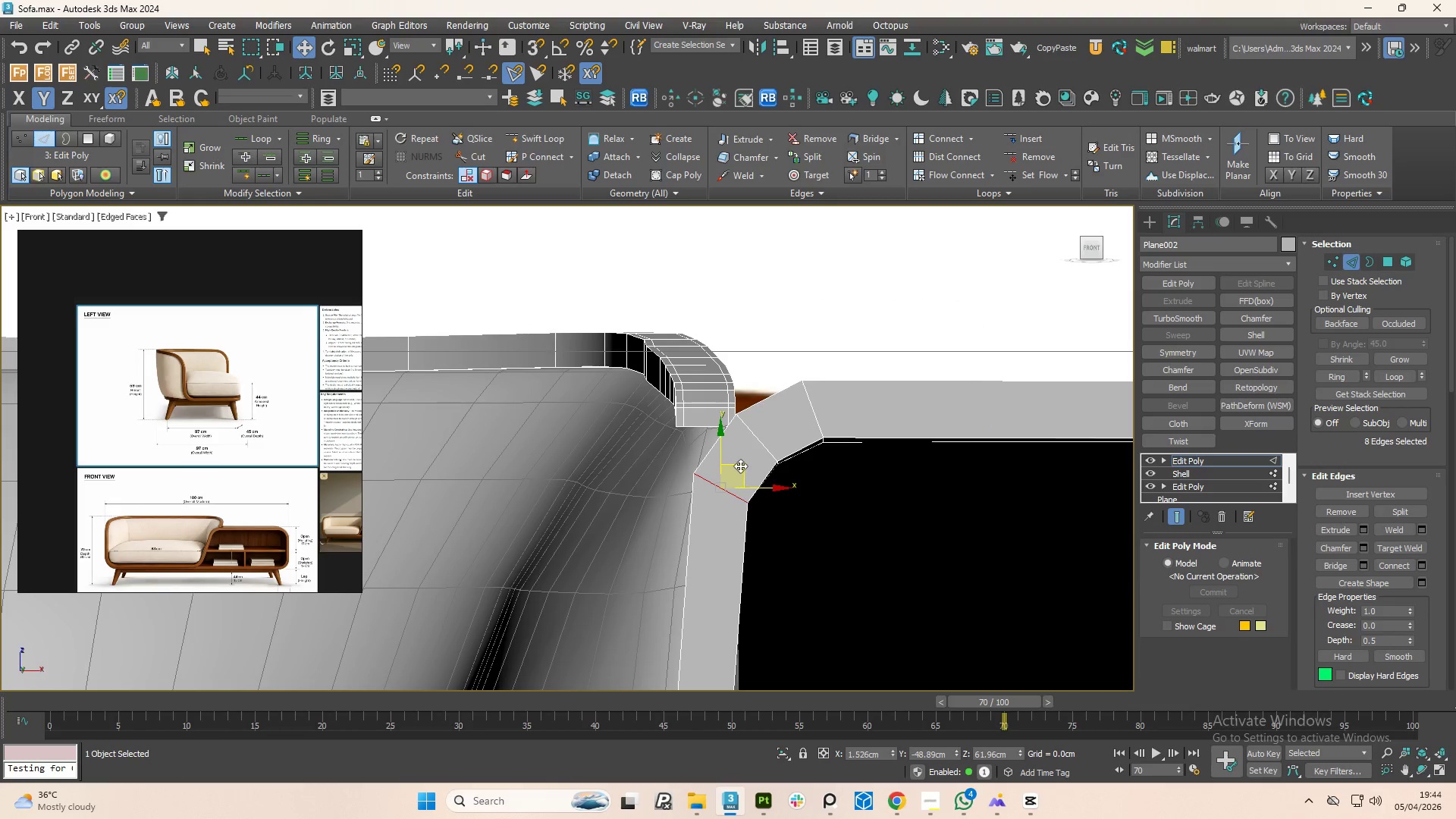 
left_click_drag(start_coordinate=[740, 466], to_coordinate=[724, 503])
 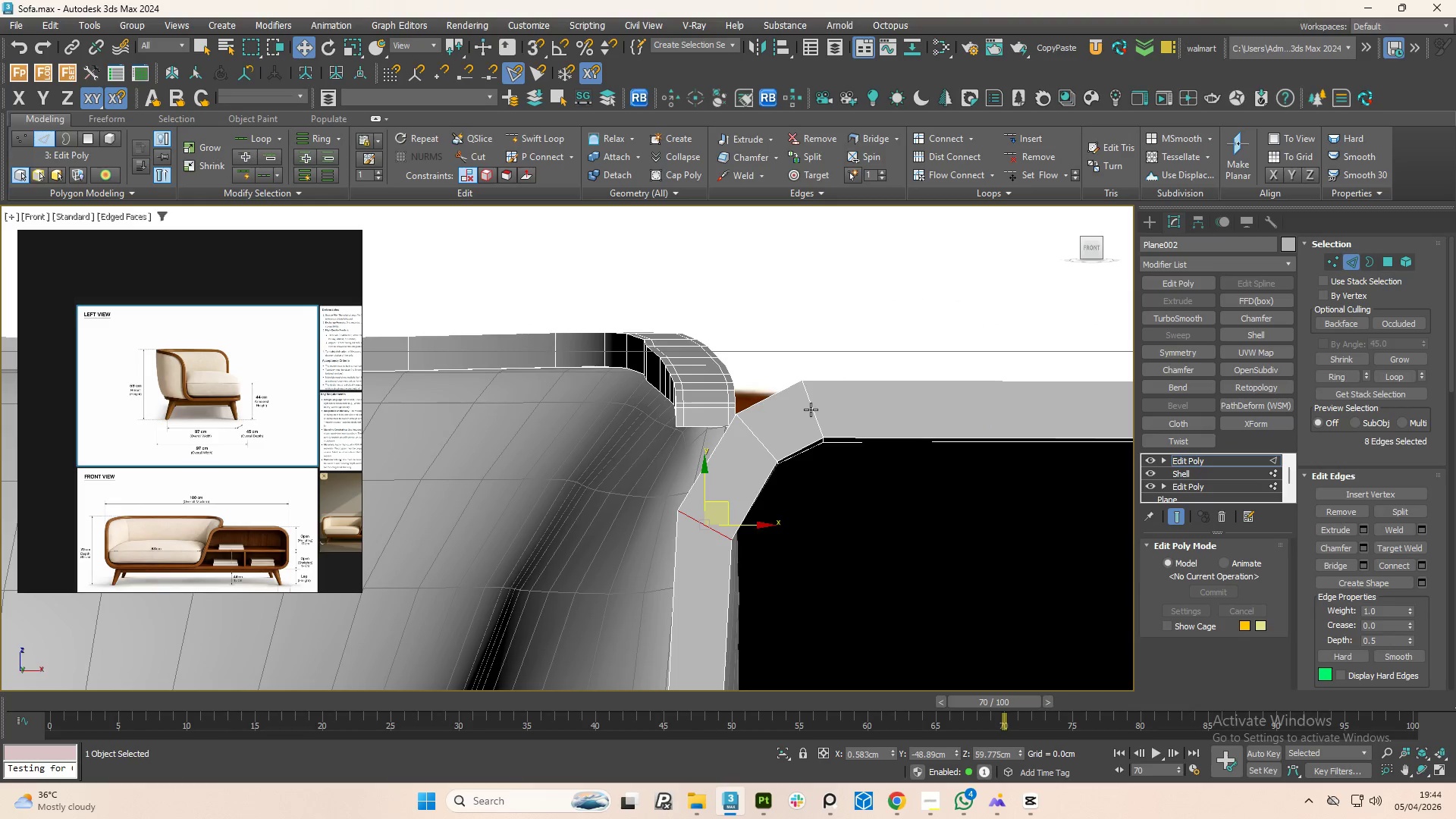 
double_click([811, 410])
 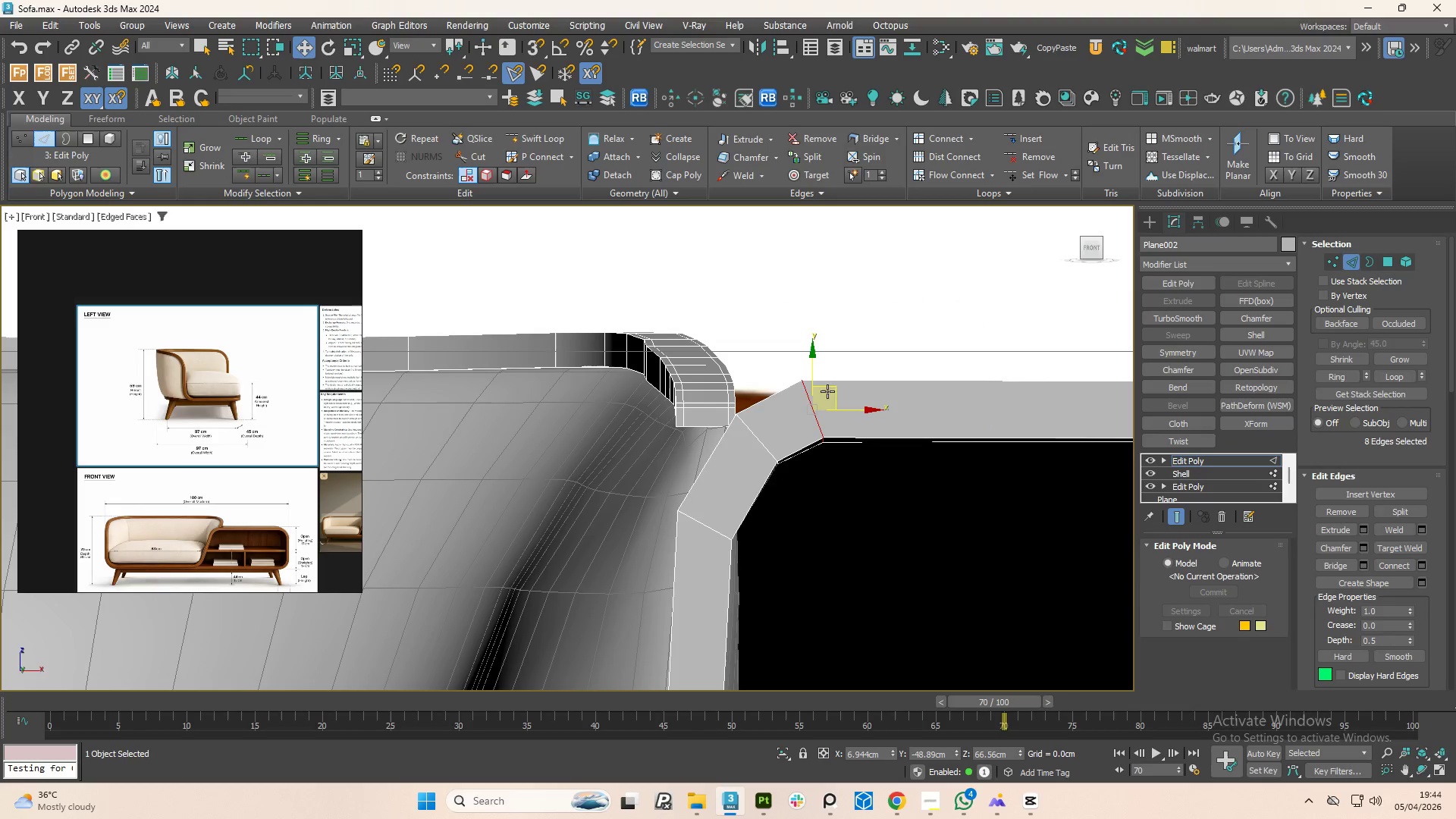 
left_click_drag(start_coordinate=[830, 390], to_coordinate=[886, 390])
 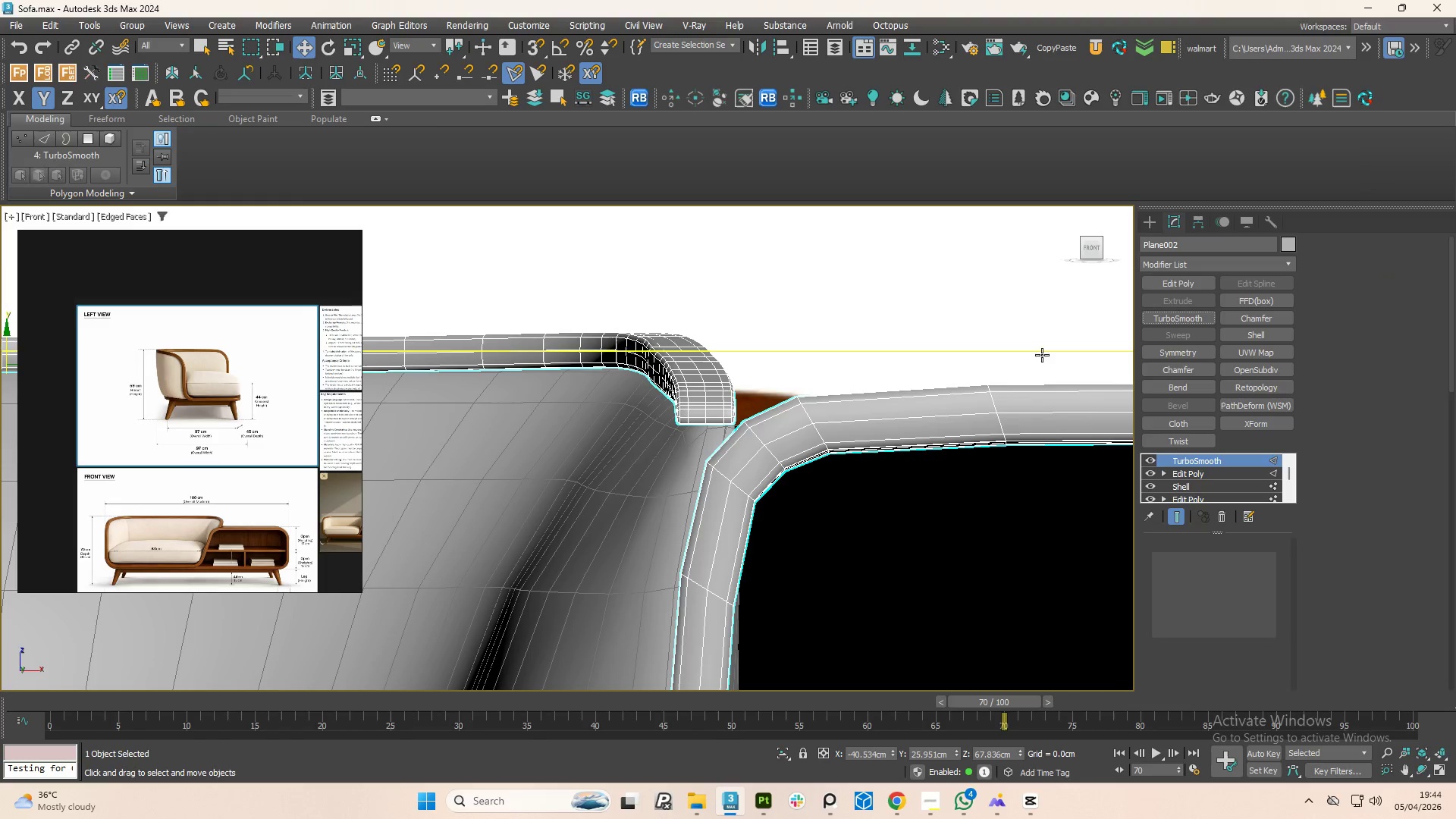 
scroll: coordinate [917, 401], scroll_direction: down, amount: 3.0
 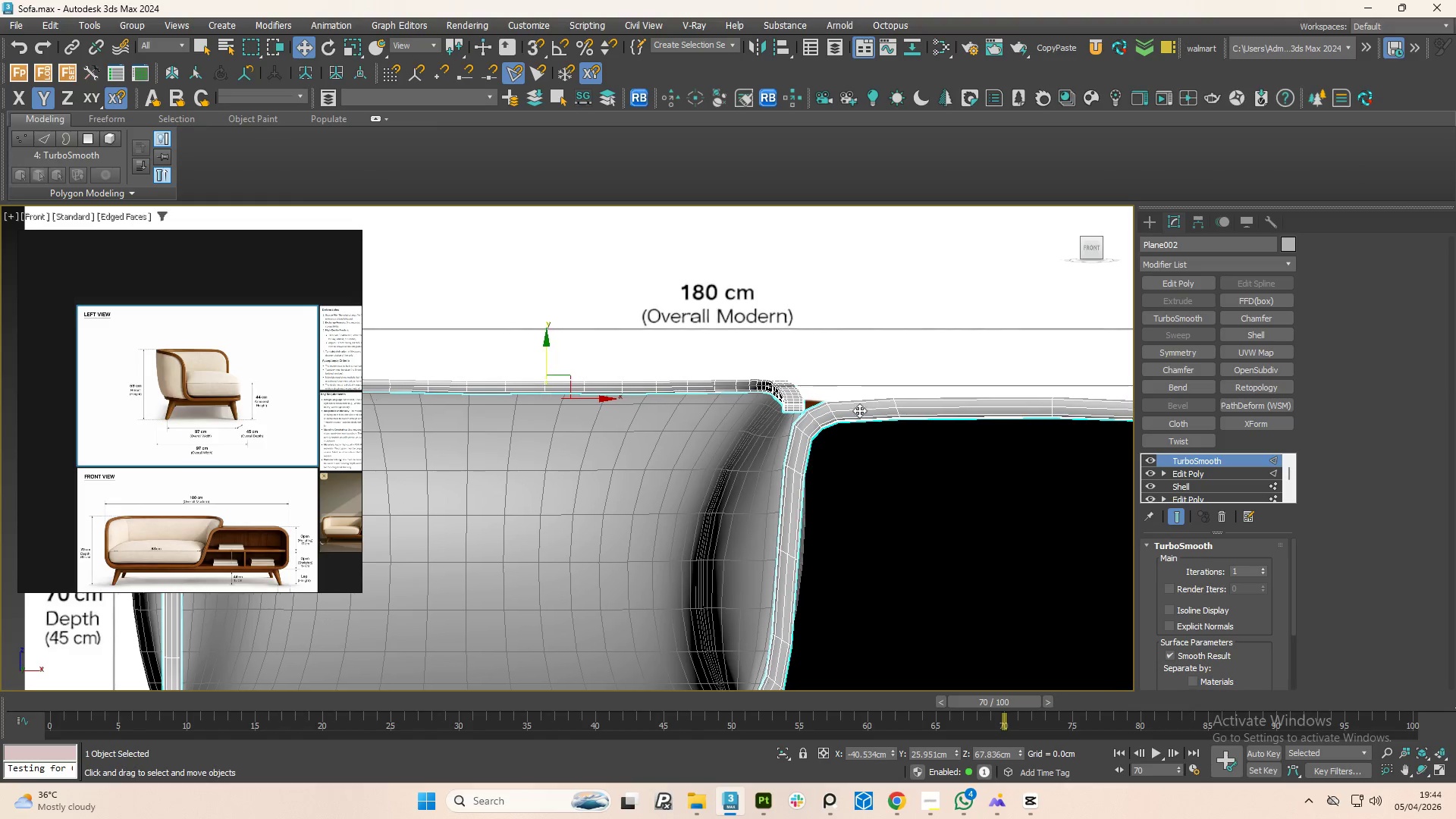 
scroll: coordinate [755, 414], scroll_direction: up, amount: 3.0
 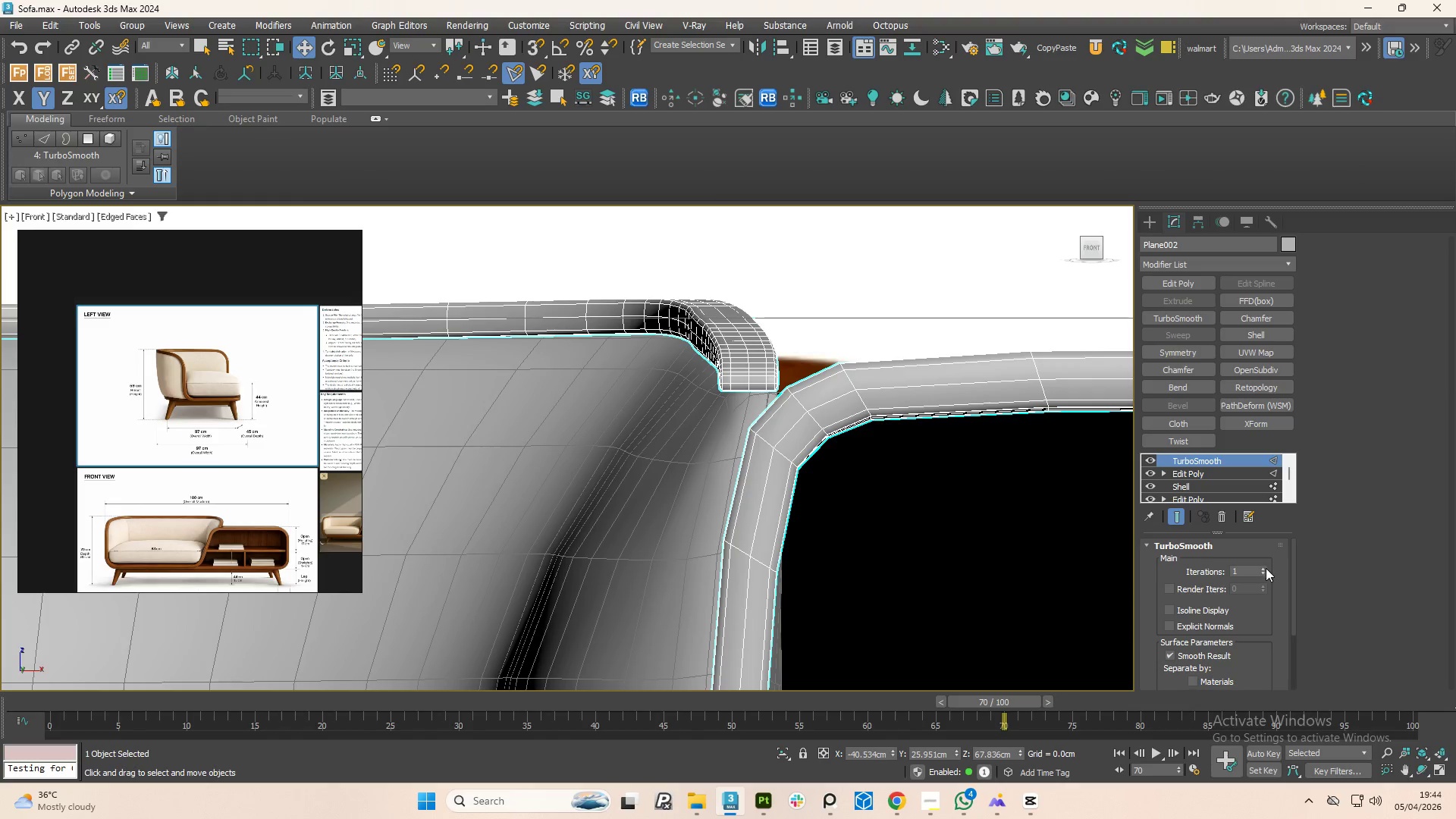 
double_click([1266, 568])
 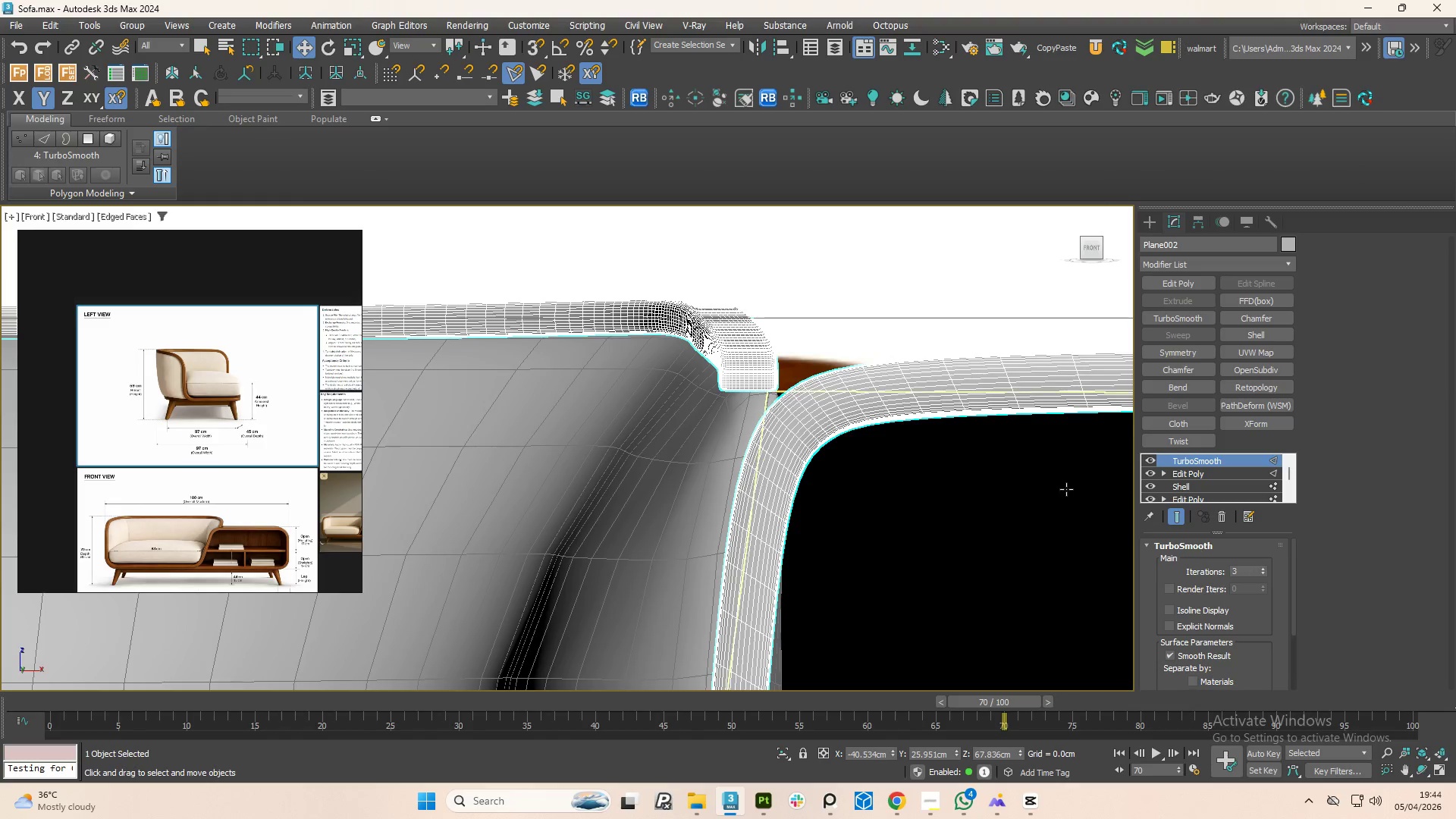 
hold_key(key=AltLeft, duration=0.91)
 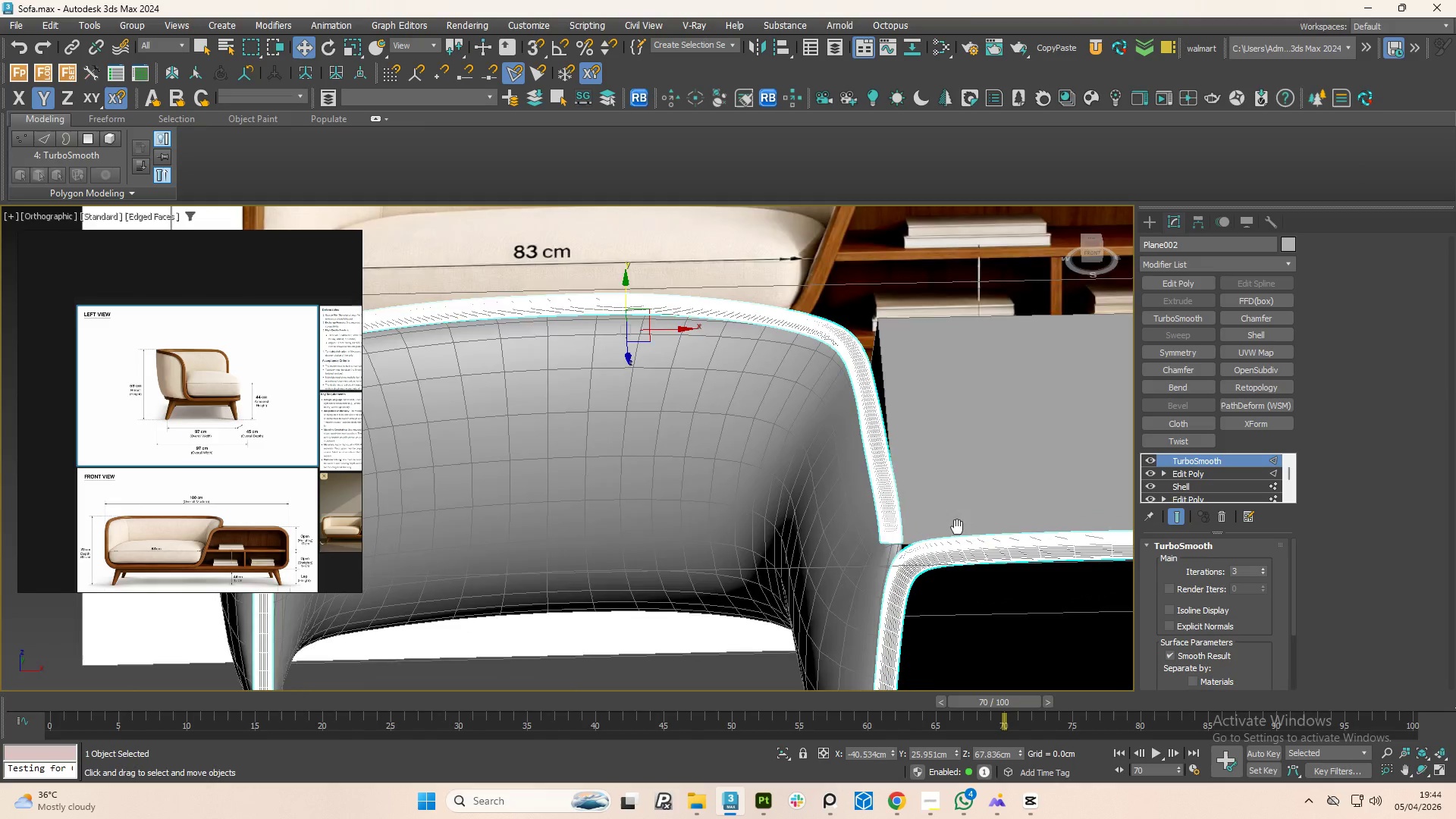 
scroll: coordinate [956, 428], scroll_direction: down, amount: 3.0
 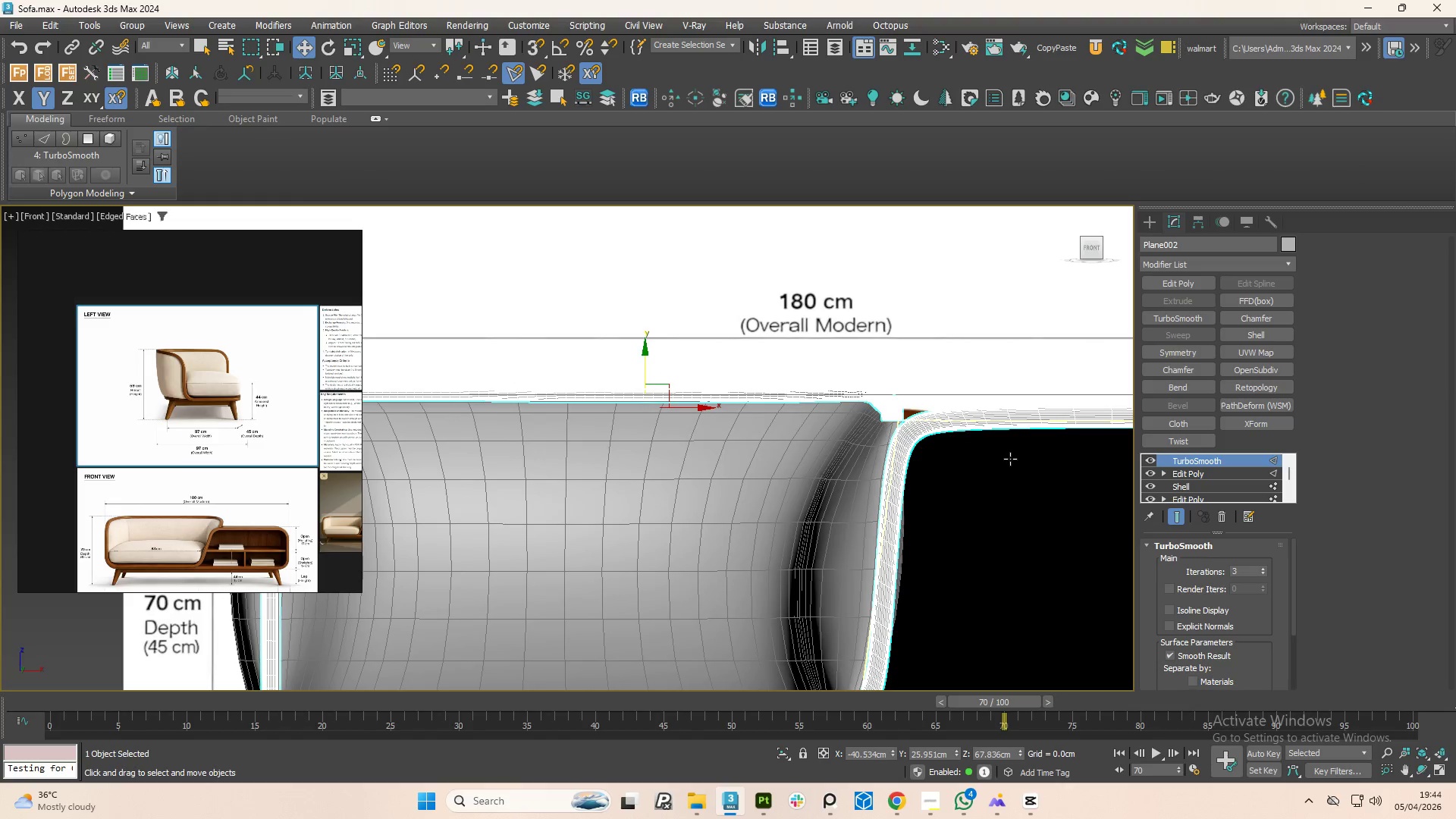 
hold_key(key=AltLeft, duration=1.5)
 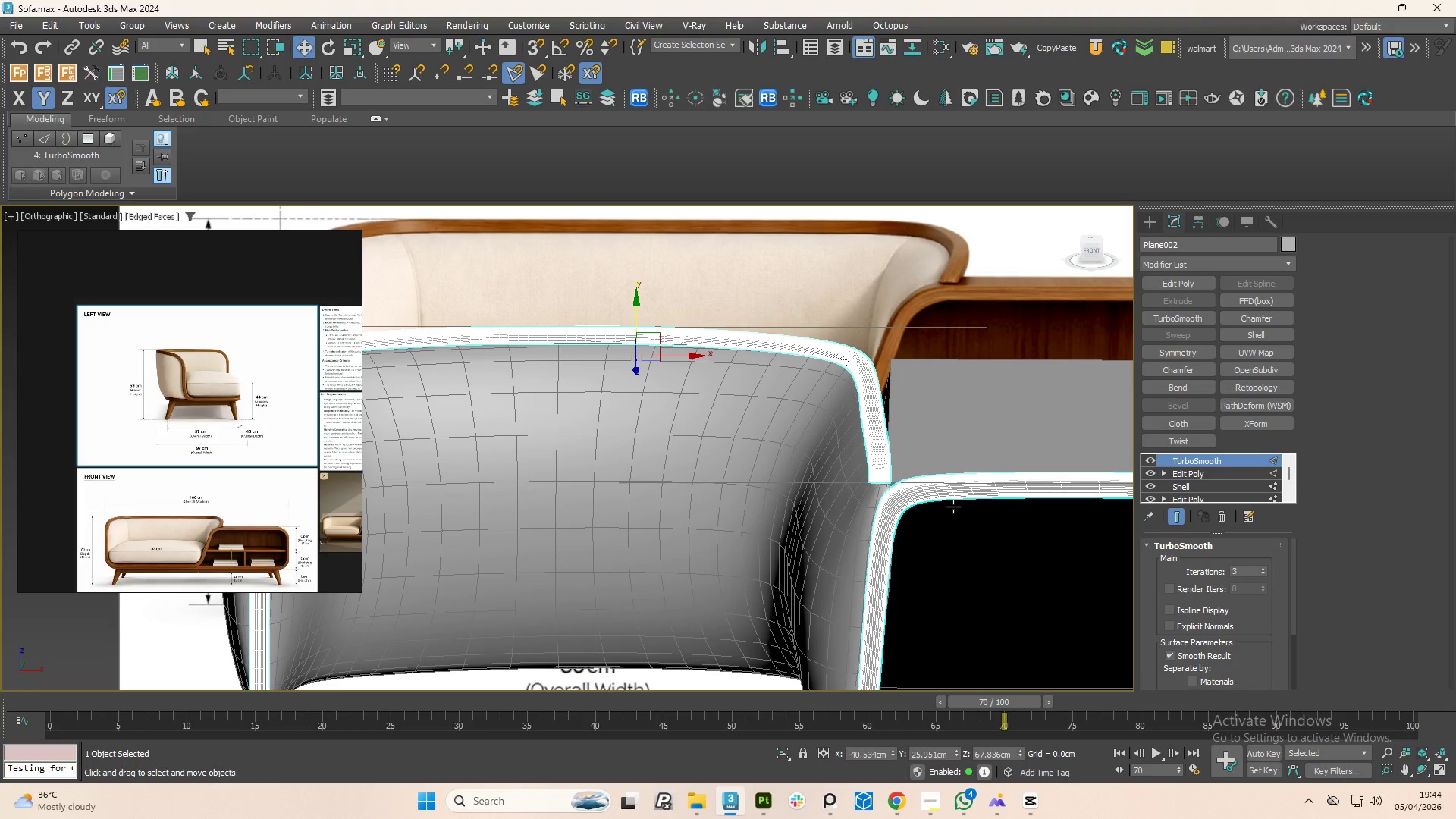 
key(Control+Z)
 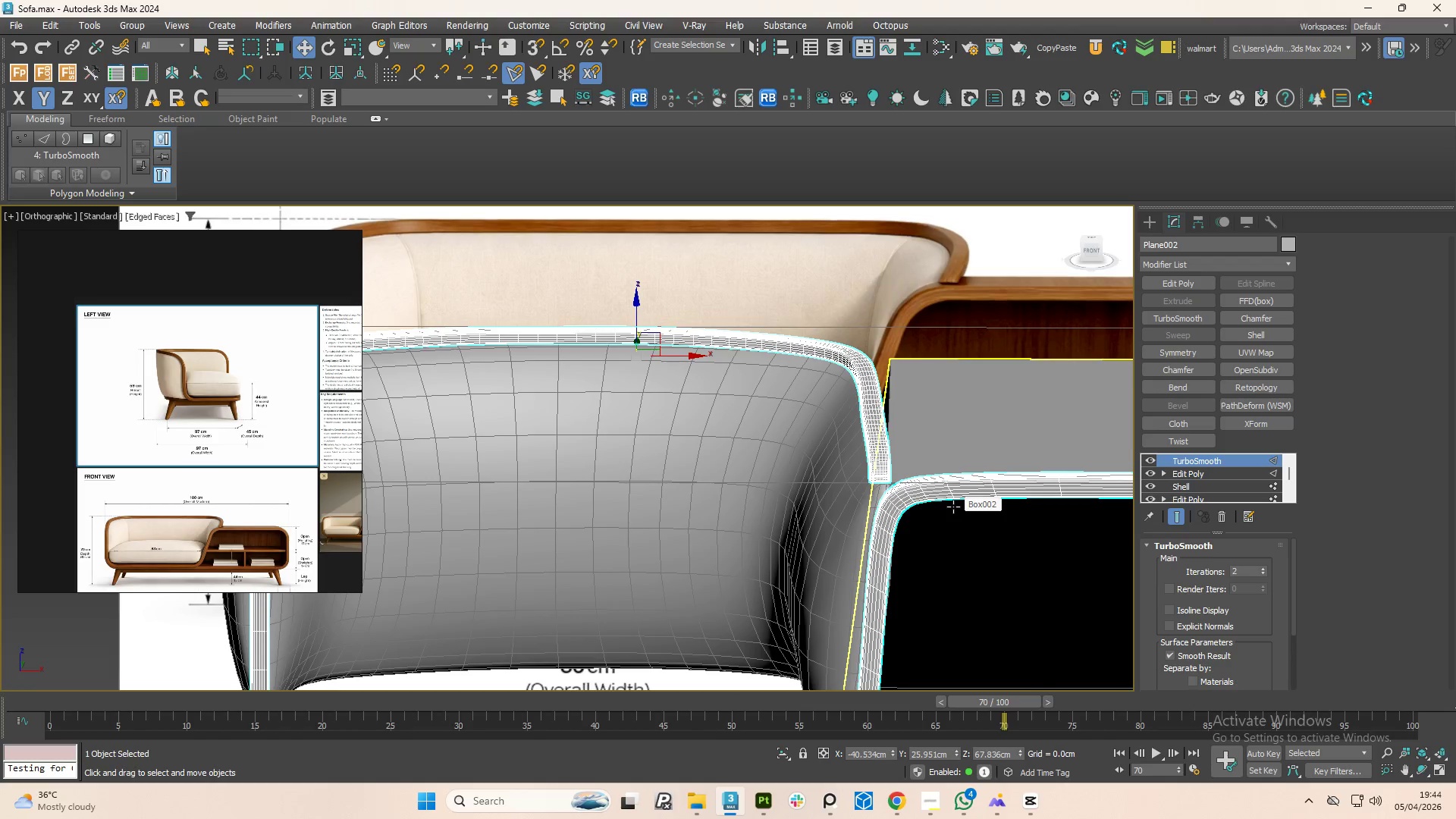 
key(Control+Z)
 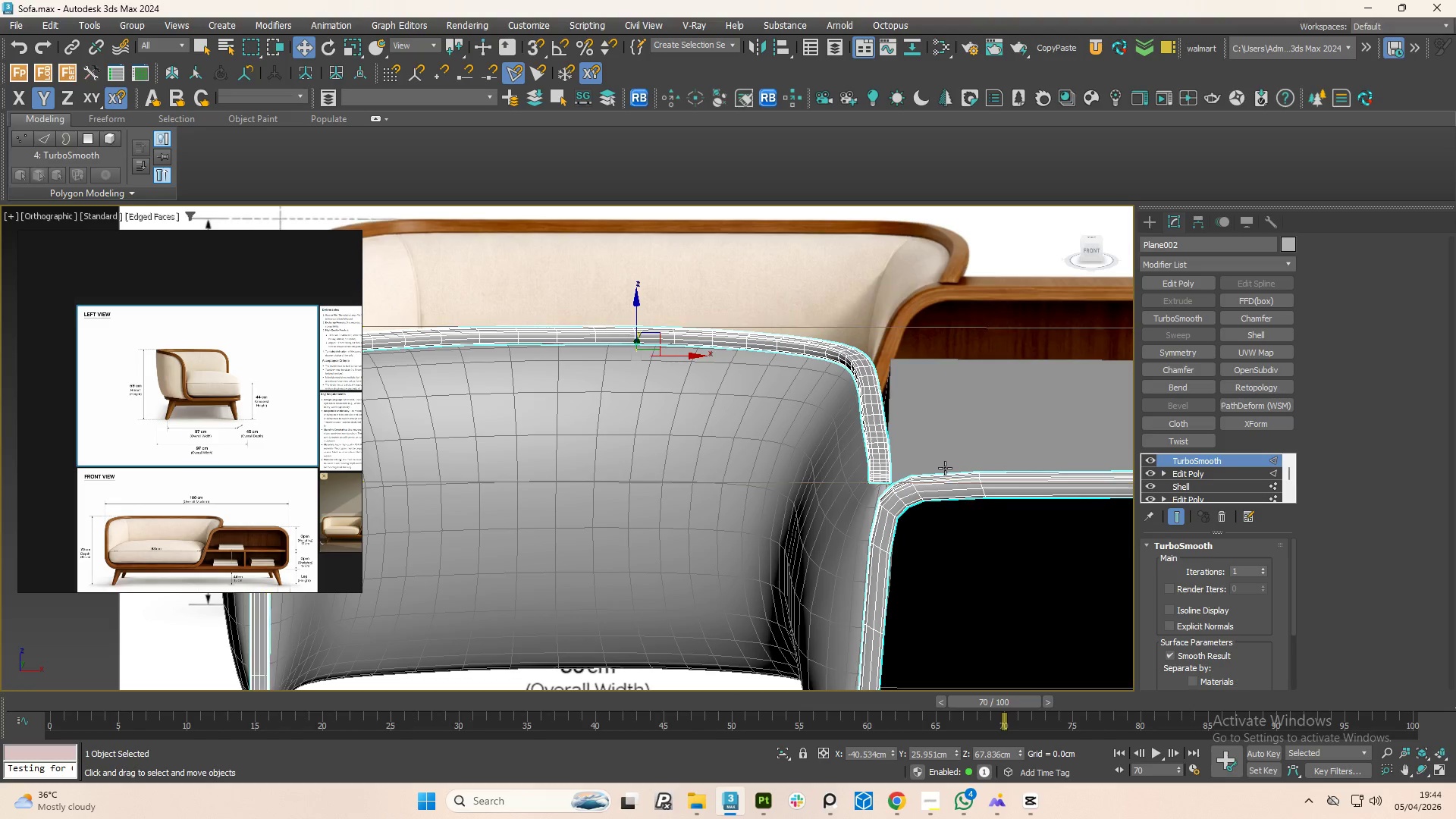 
left_click([945, 447])
 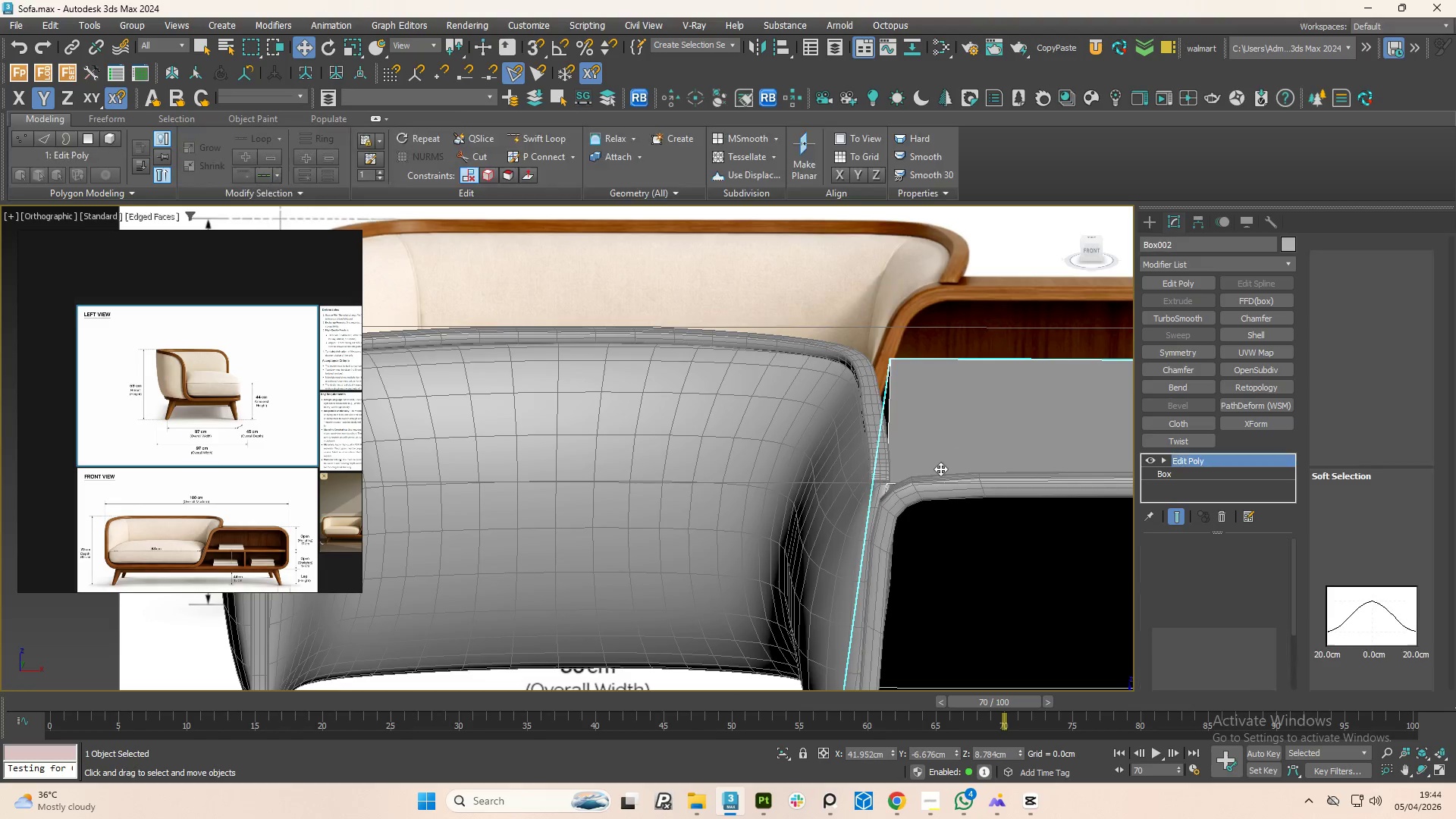 
hold_key(key=AltLeft, duration=1.5)
 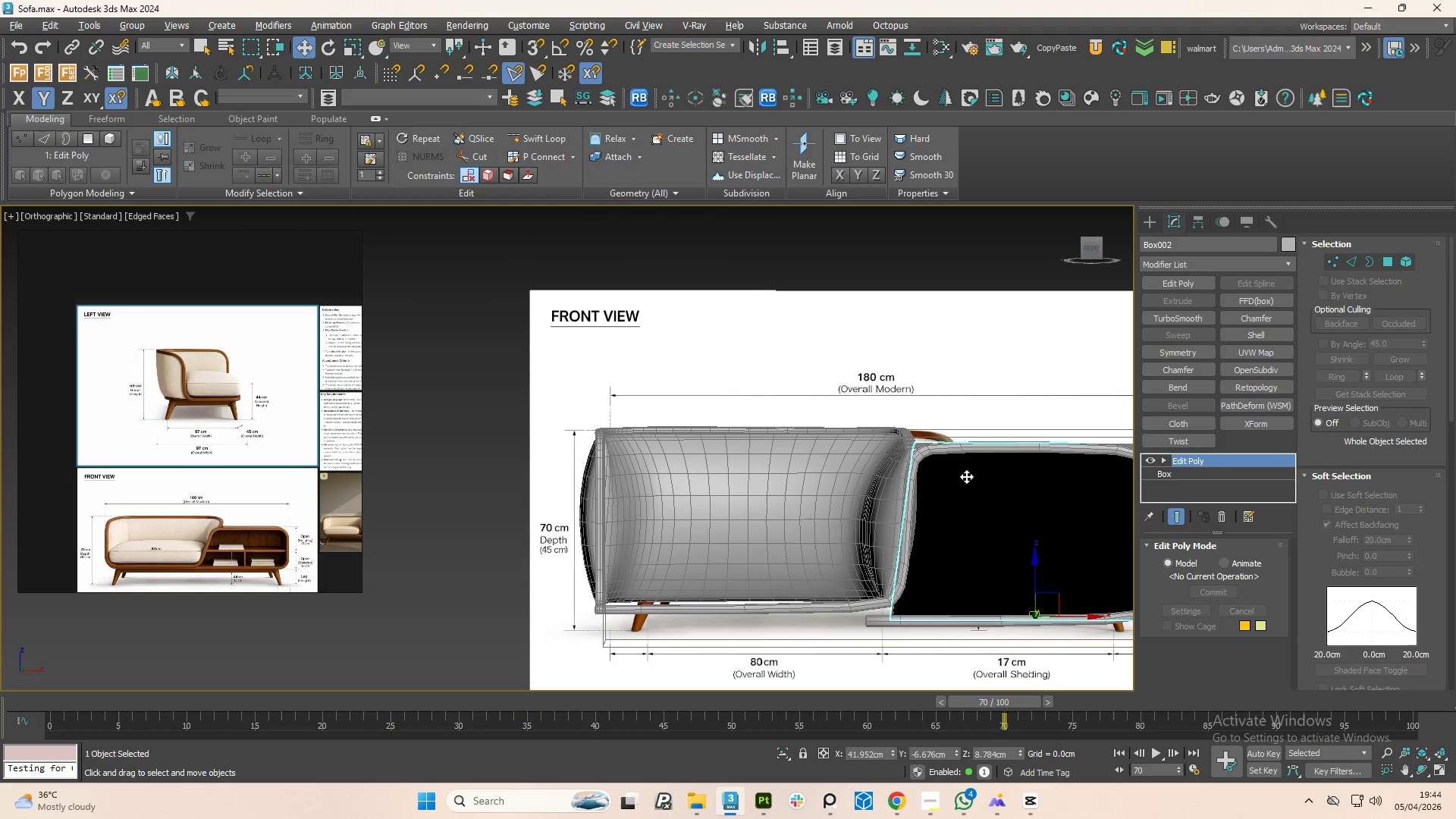 
scroll: coordinate [940, 477], scroll_direction: down, amount: 2.0
 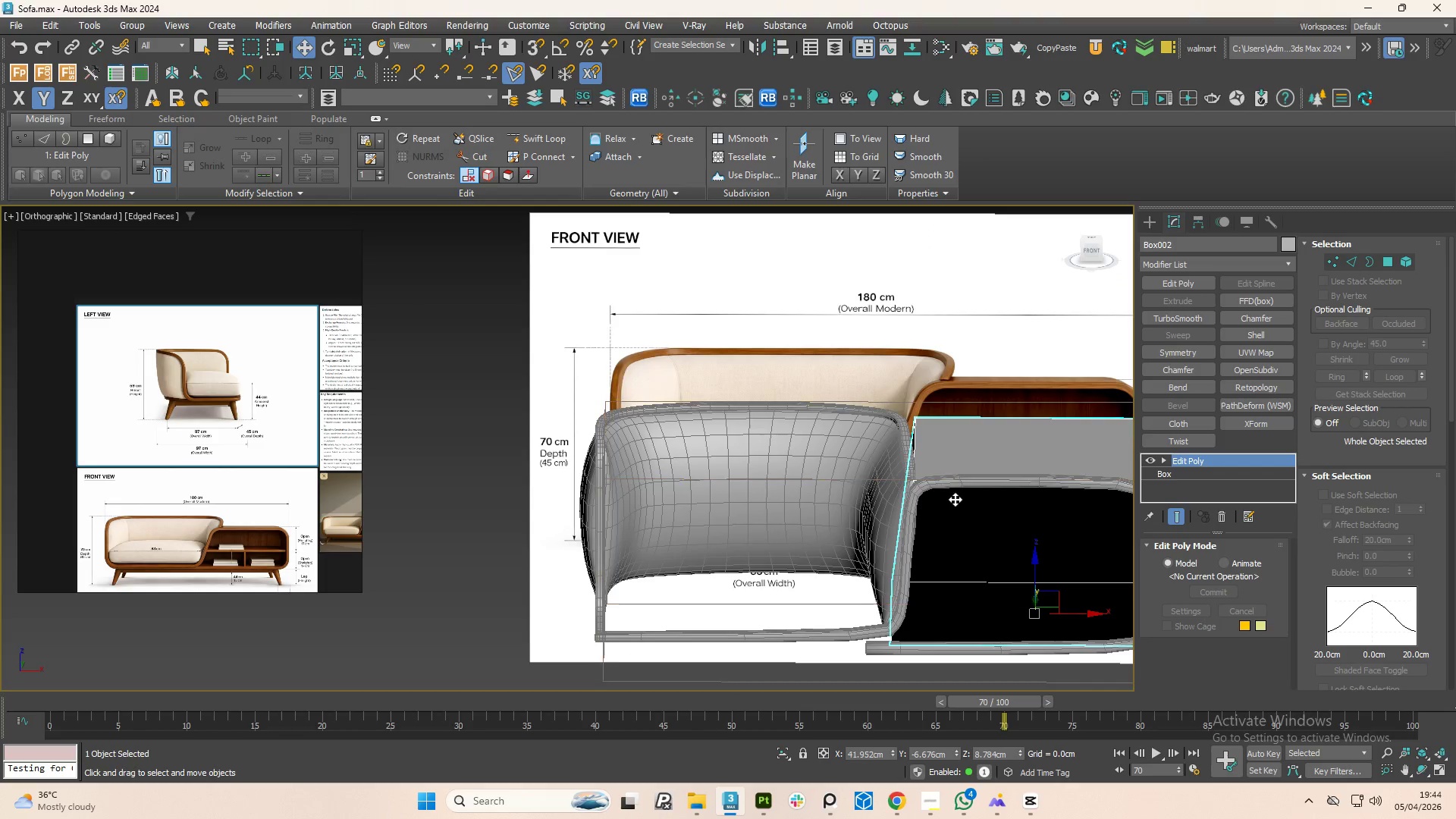 
key(Alt+AltLeft)
 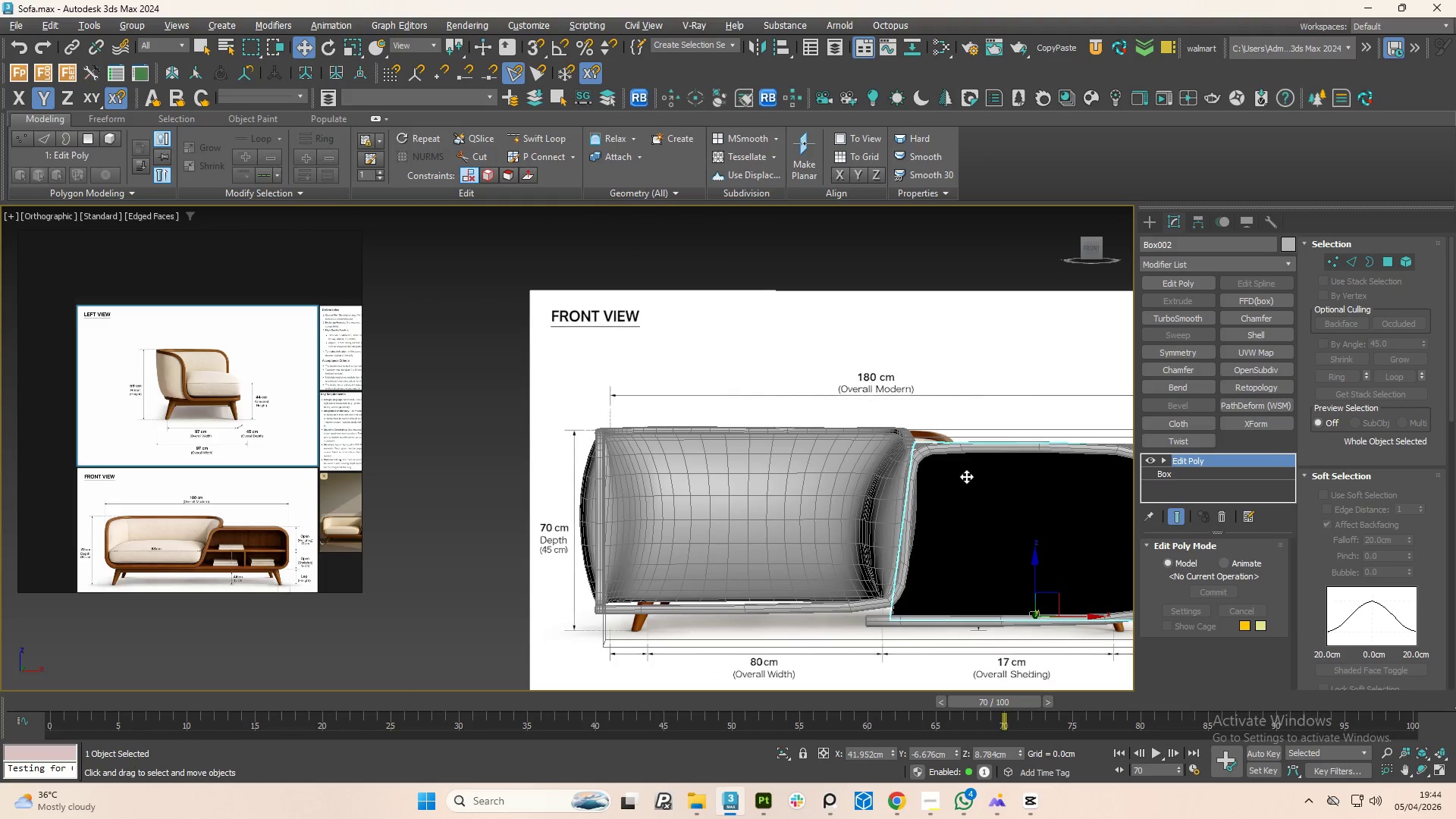 
key(Alt+AltLeft)
 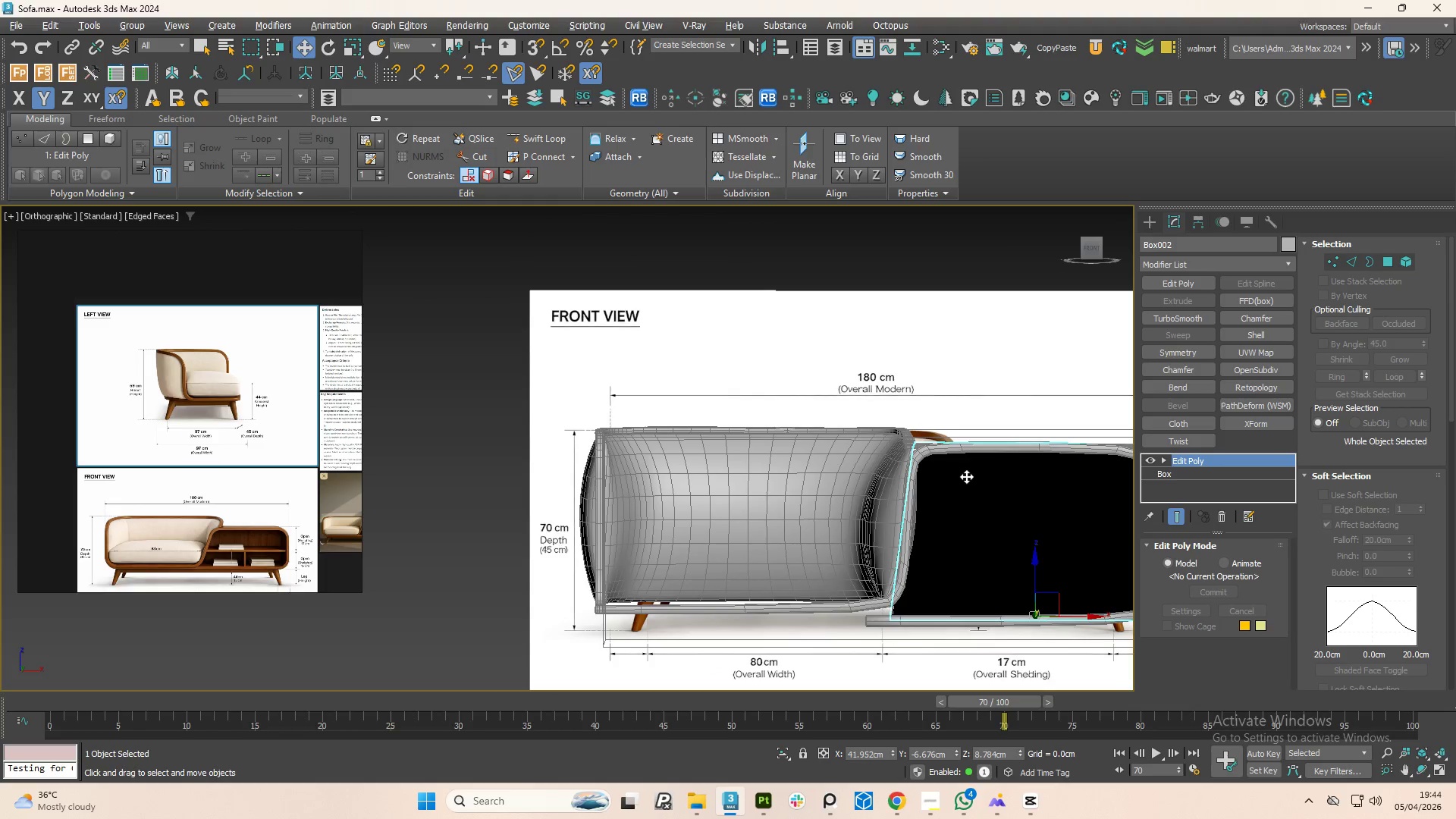 
key(Alt+AltLeft)